 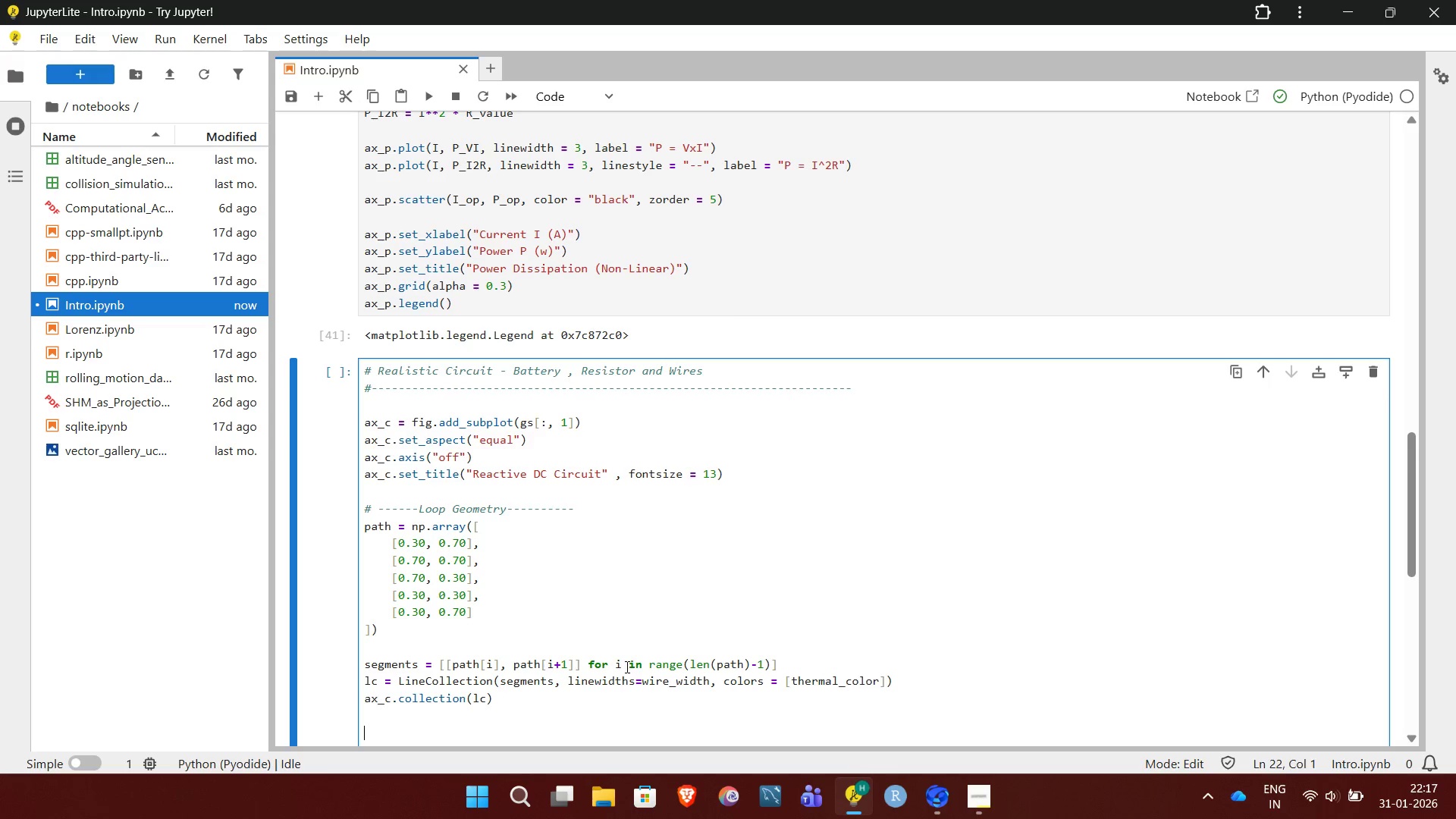 
key(Shift+3)
 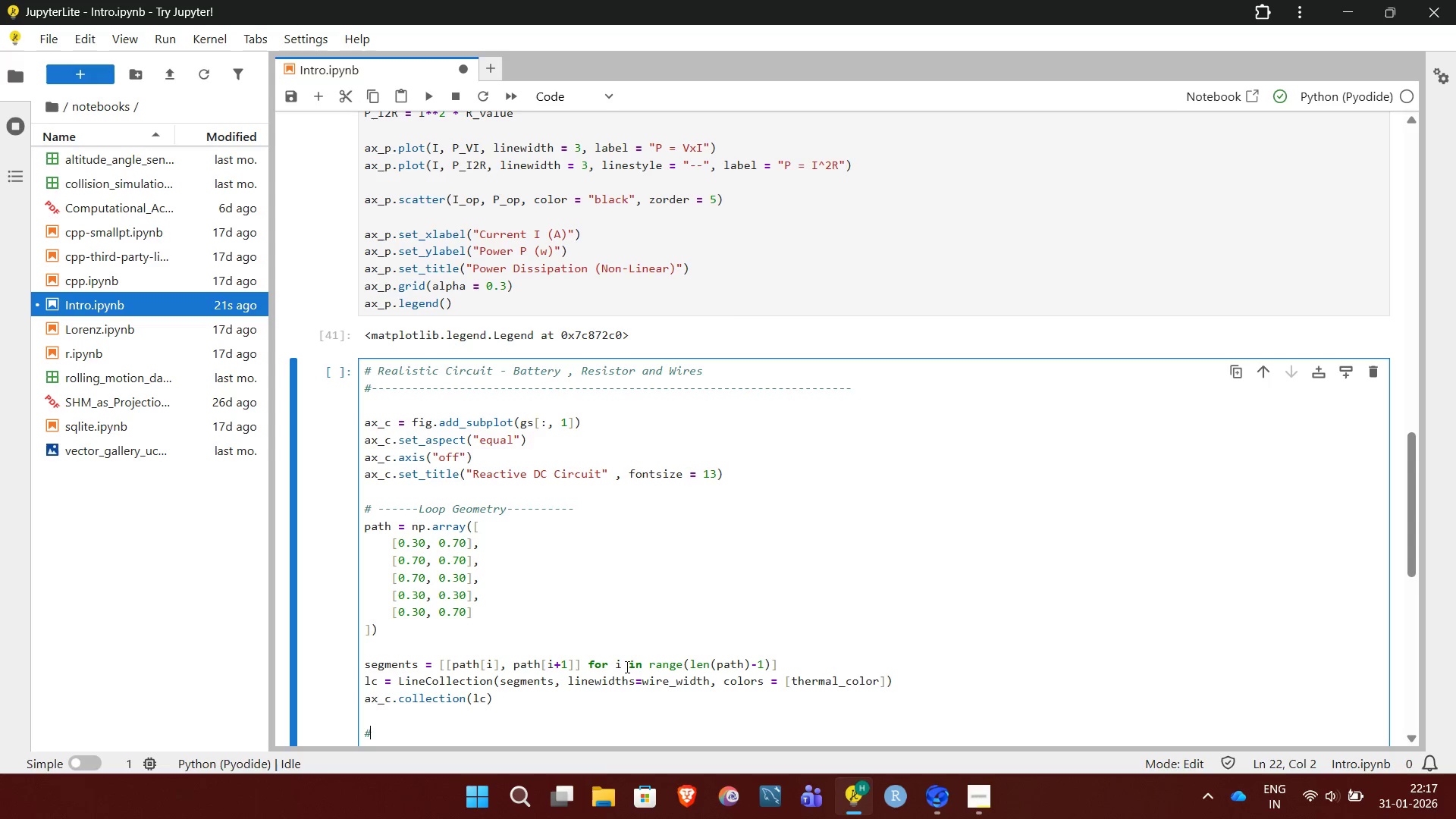 
hold_key(key=Minus, duration=0.7)
 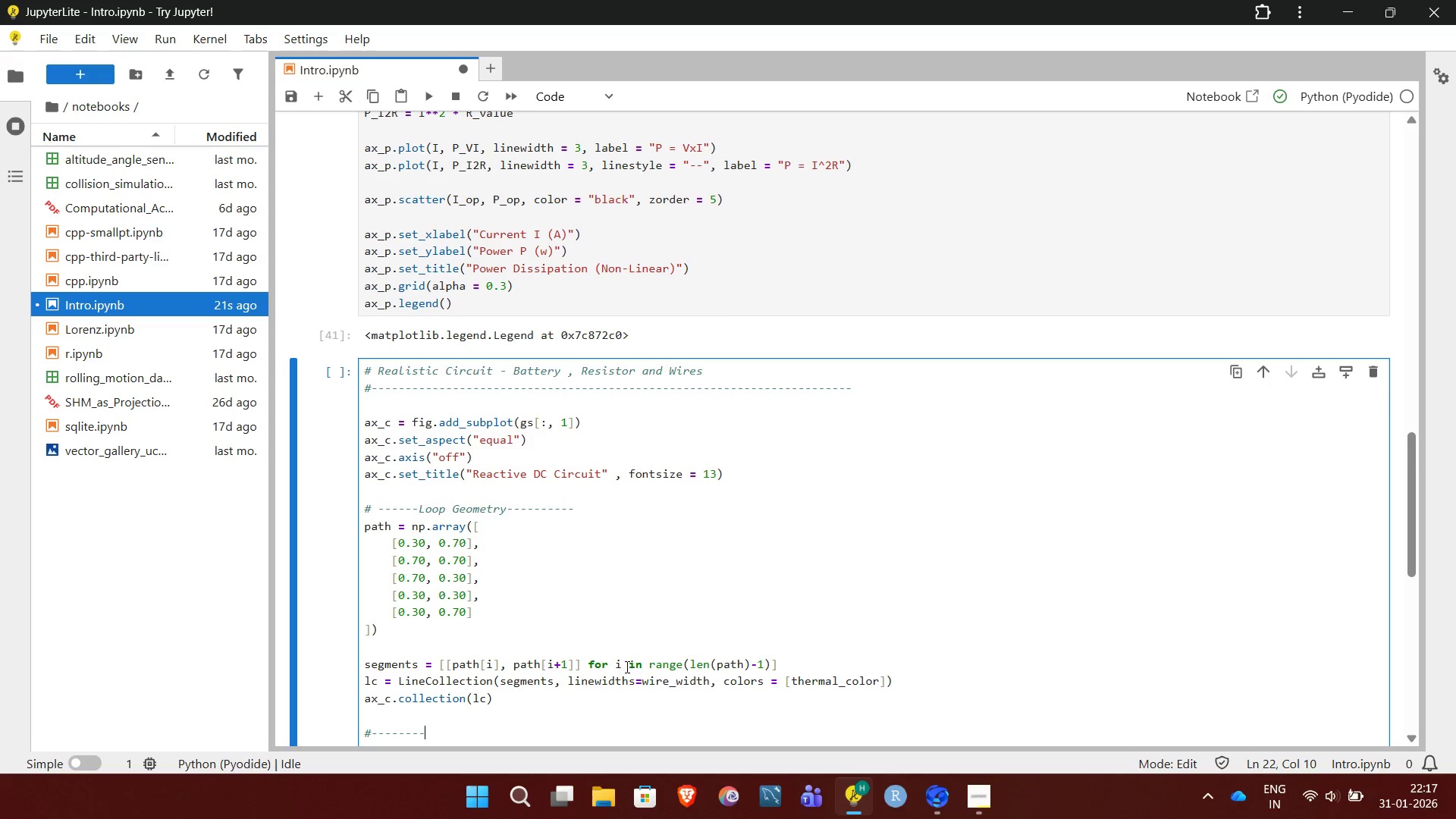 
type(Resistor)
 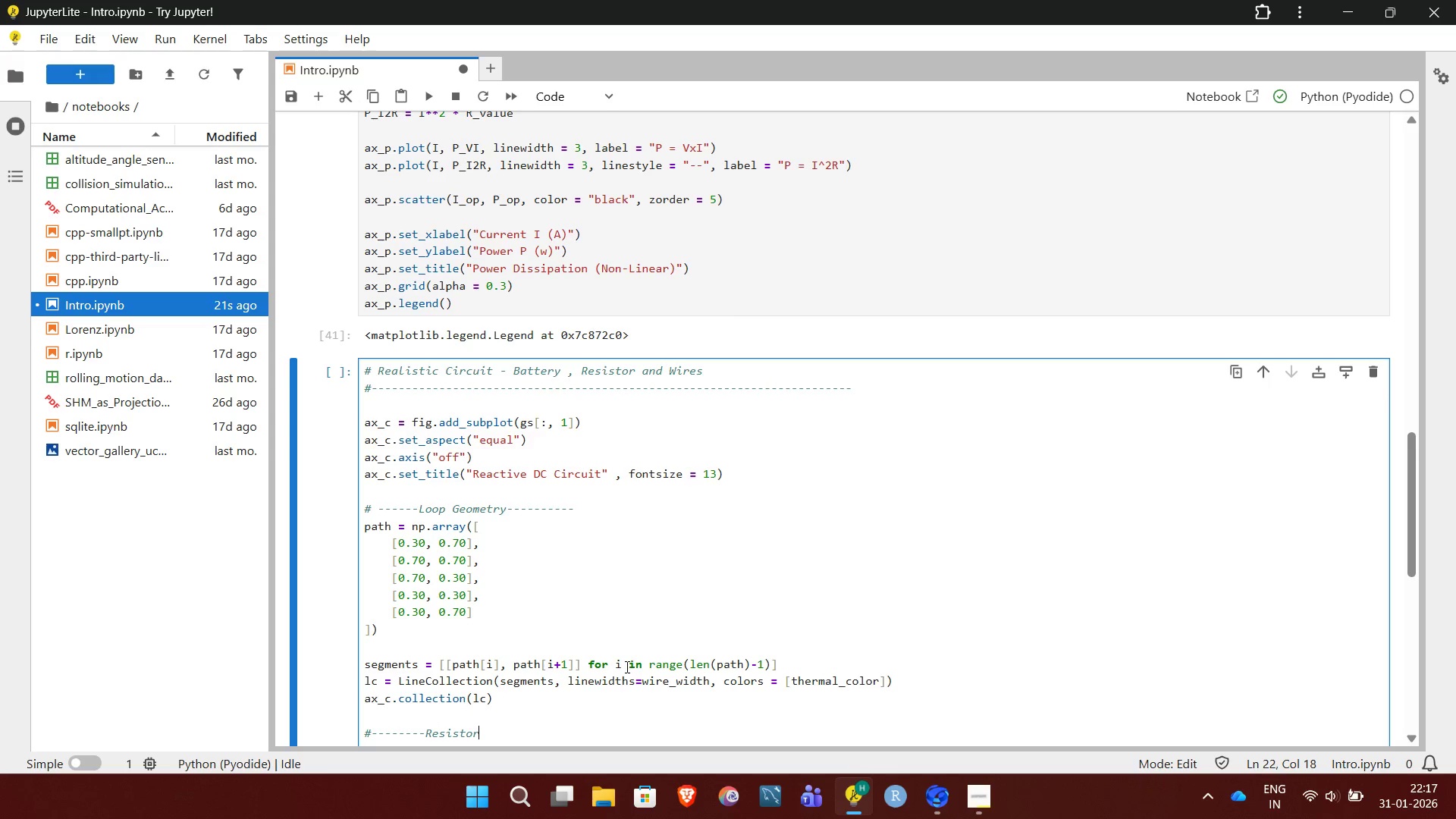 
hold_key(key=Minus, duration=1.0)
 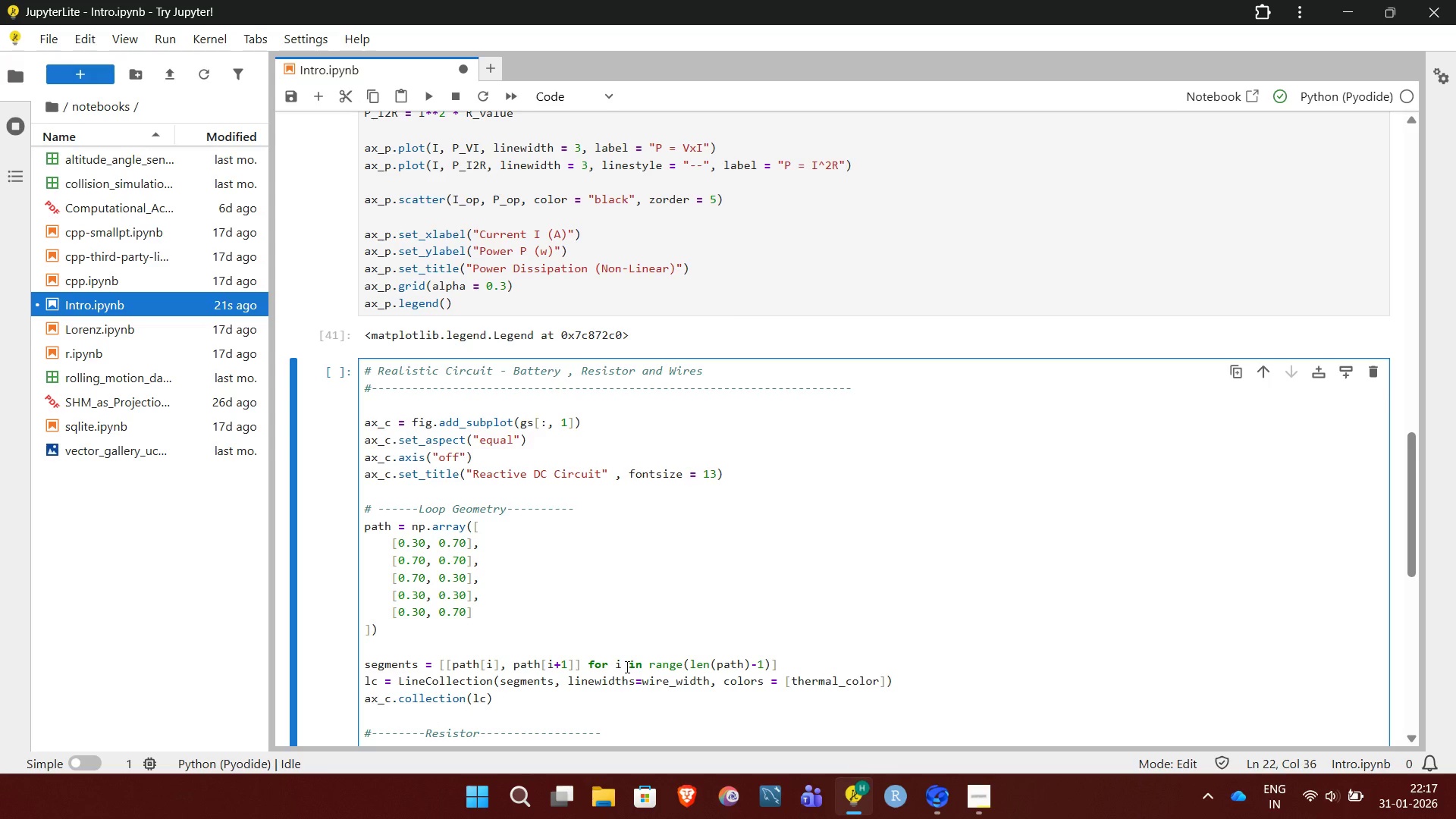 
key(Enter)
 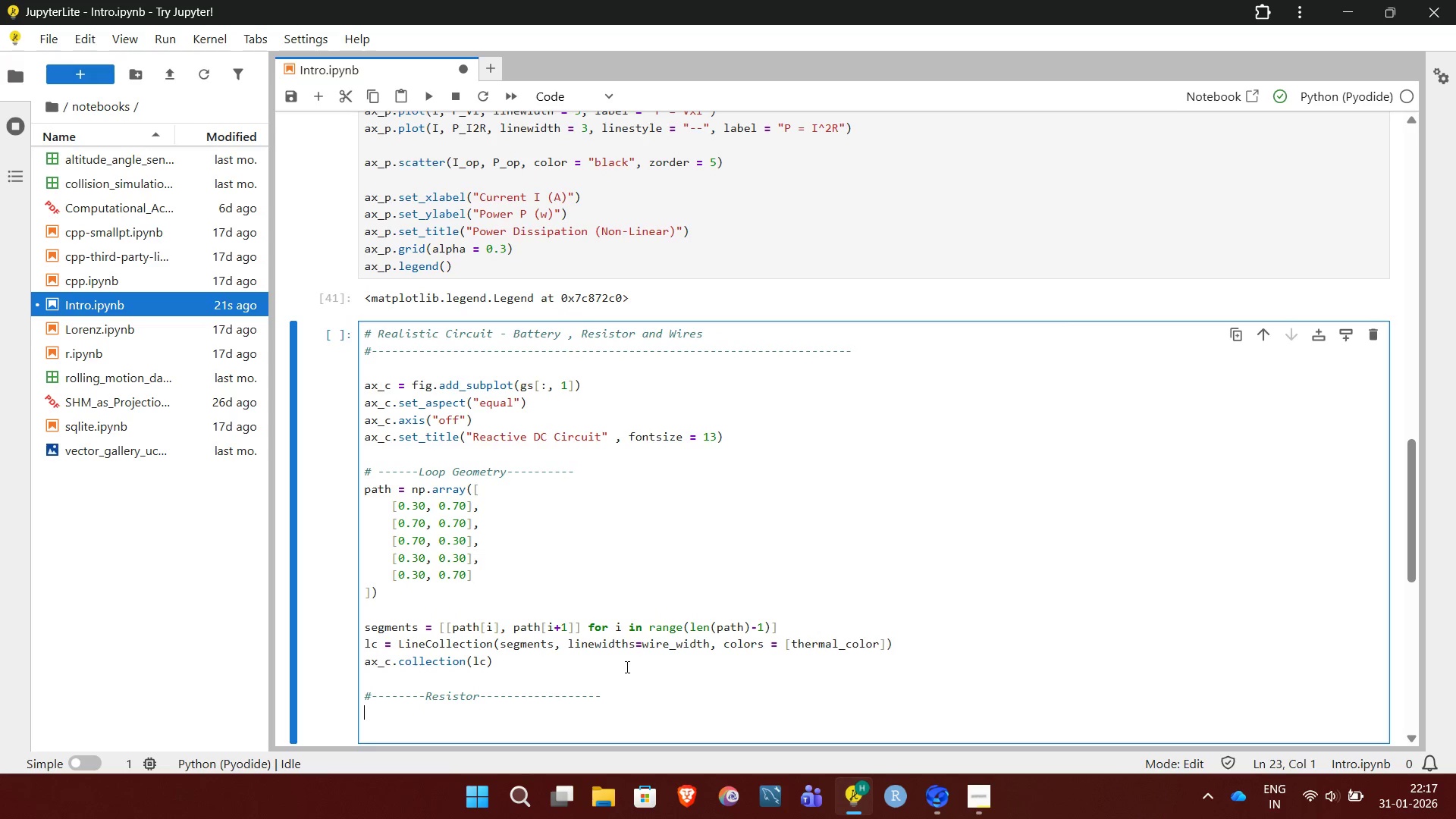 
type(x_r = np.linspace(0.45, 0.60, 14))
 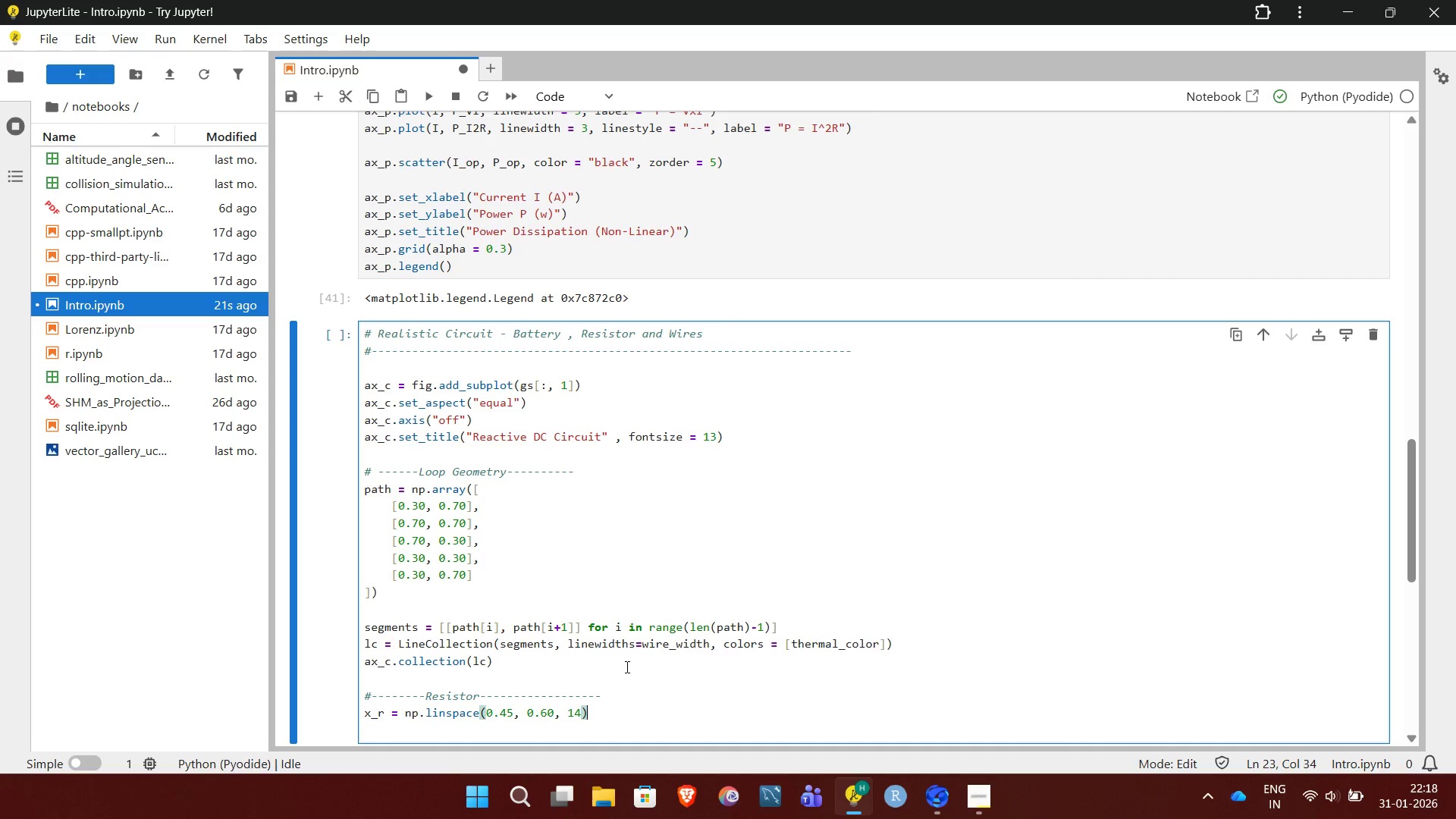 
key(Enter)
 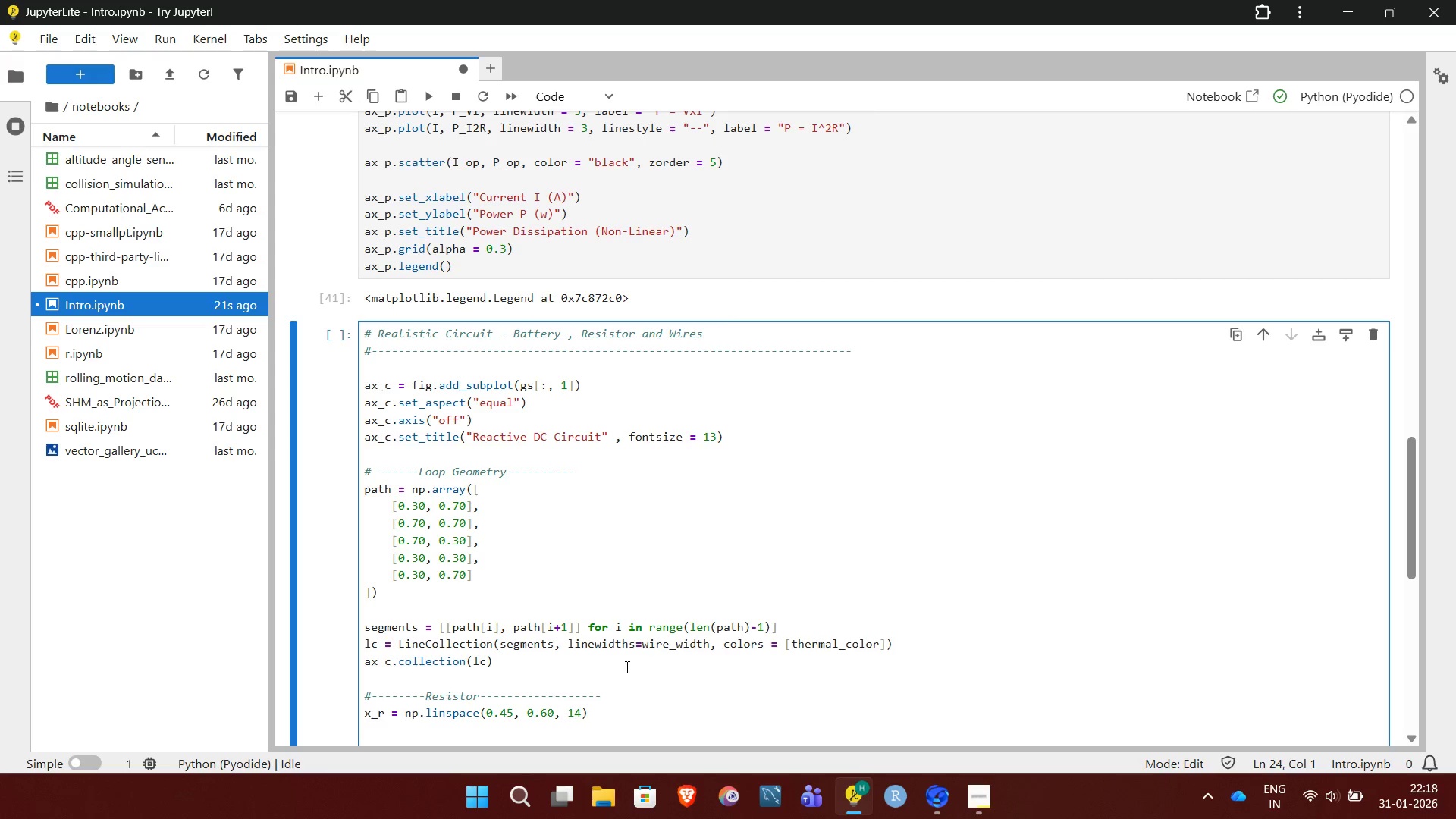 
type(y_r = n)
key(Backspace)
type(0.70 +m)
key(Backspace)
type( 0.05* )
key(Backspace)
key(Backspace)
type( * np.sin(np.linspace(0, 4*np.pi, 14)))
 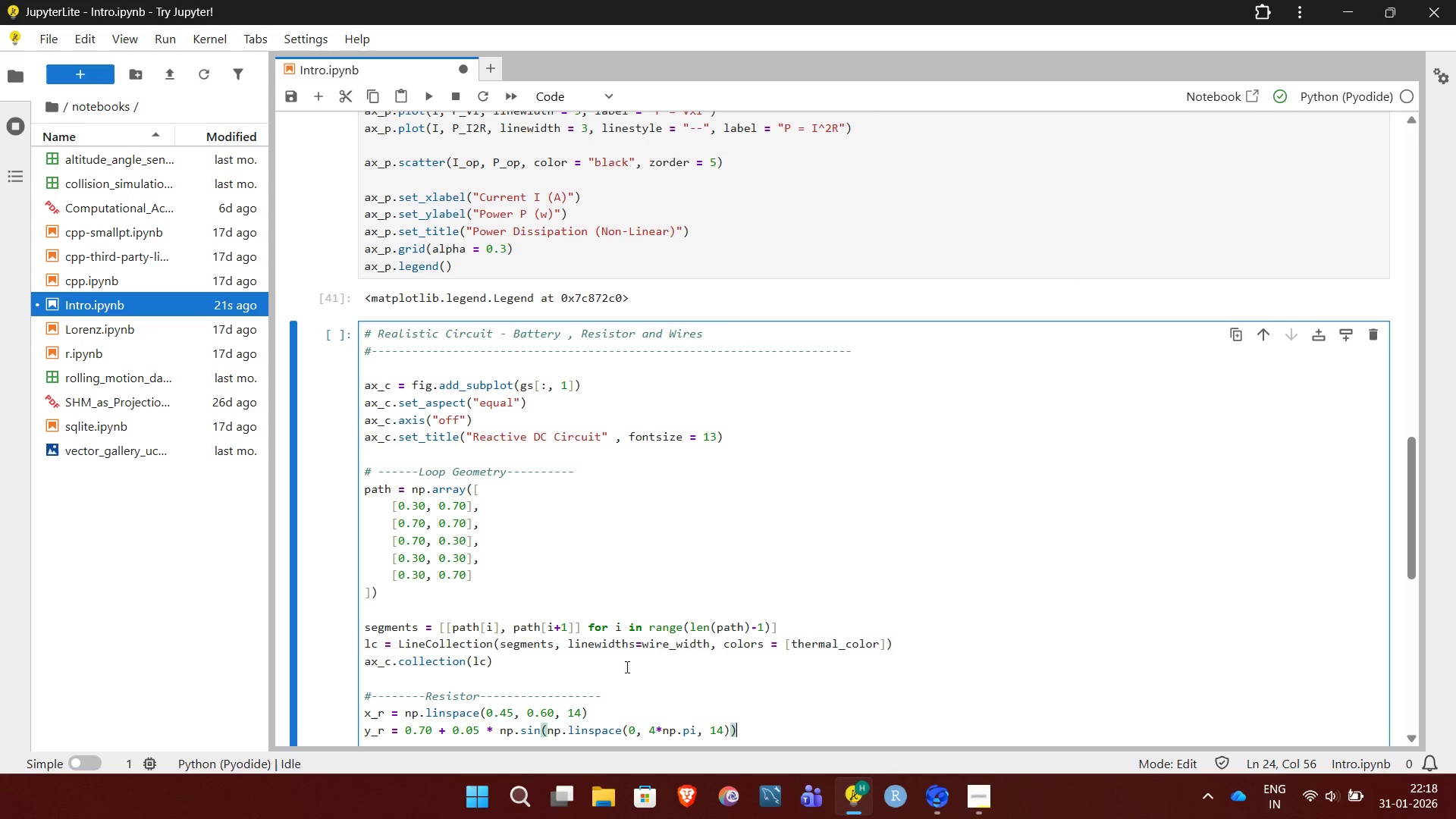 
key(Enter)
 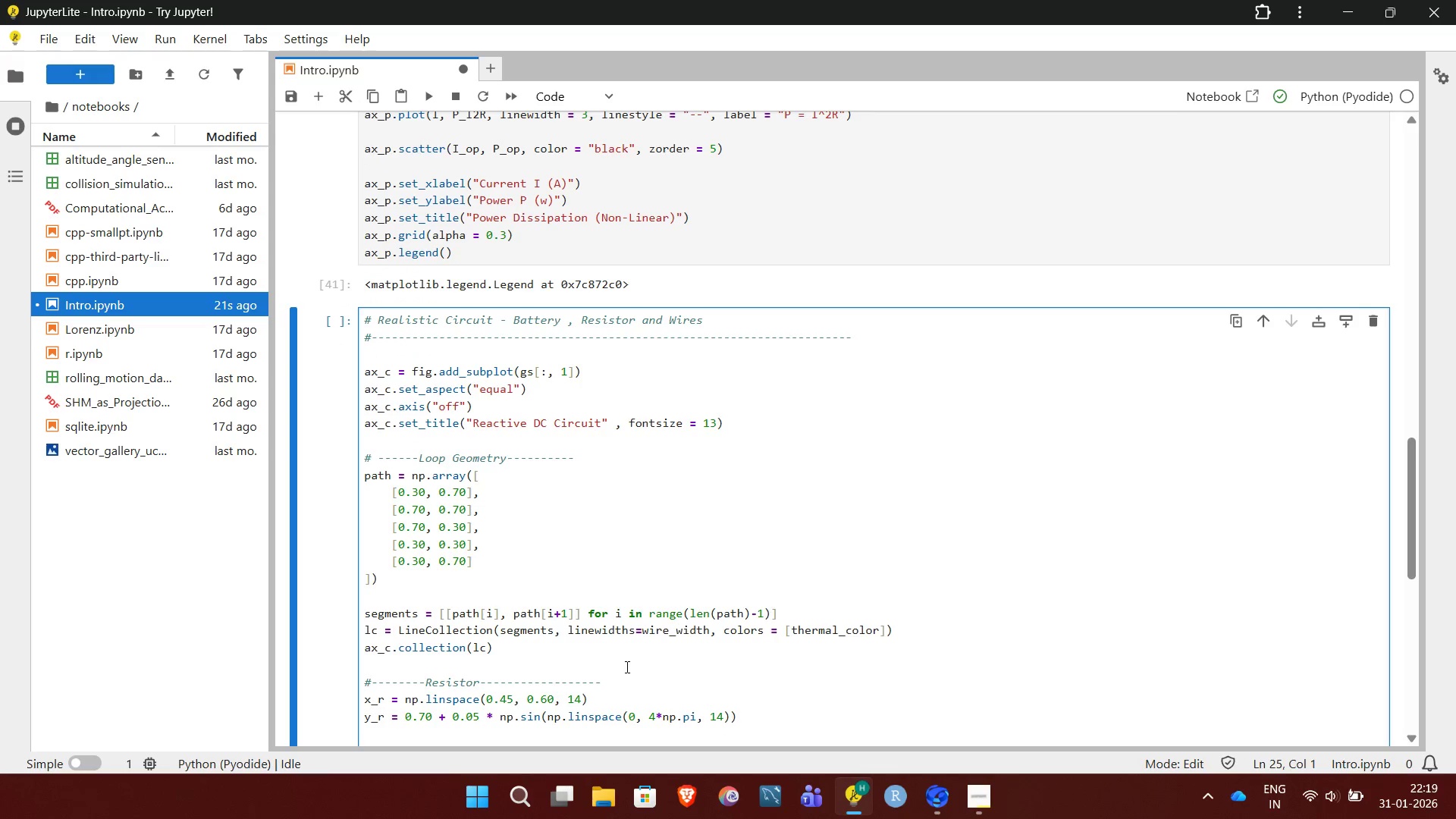 
type(ax_c.plot(x_r, y_R, linewidth = 6, color = thermal_color))
 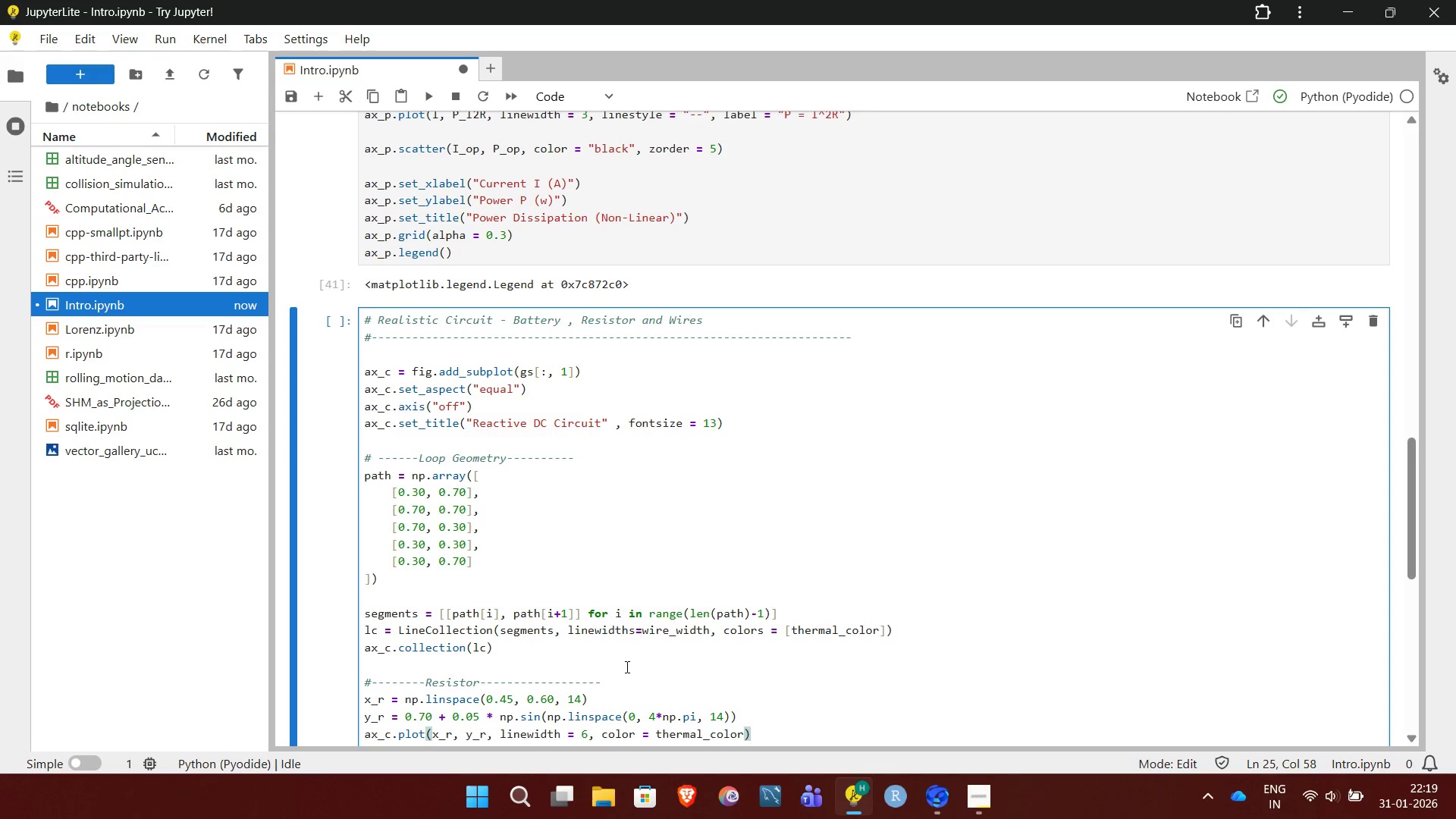 
key(Enter)
 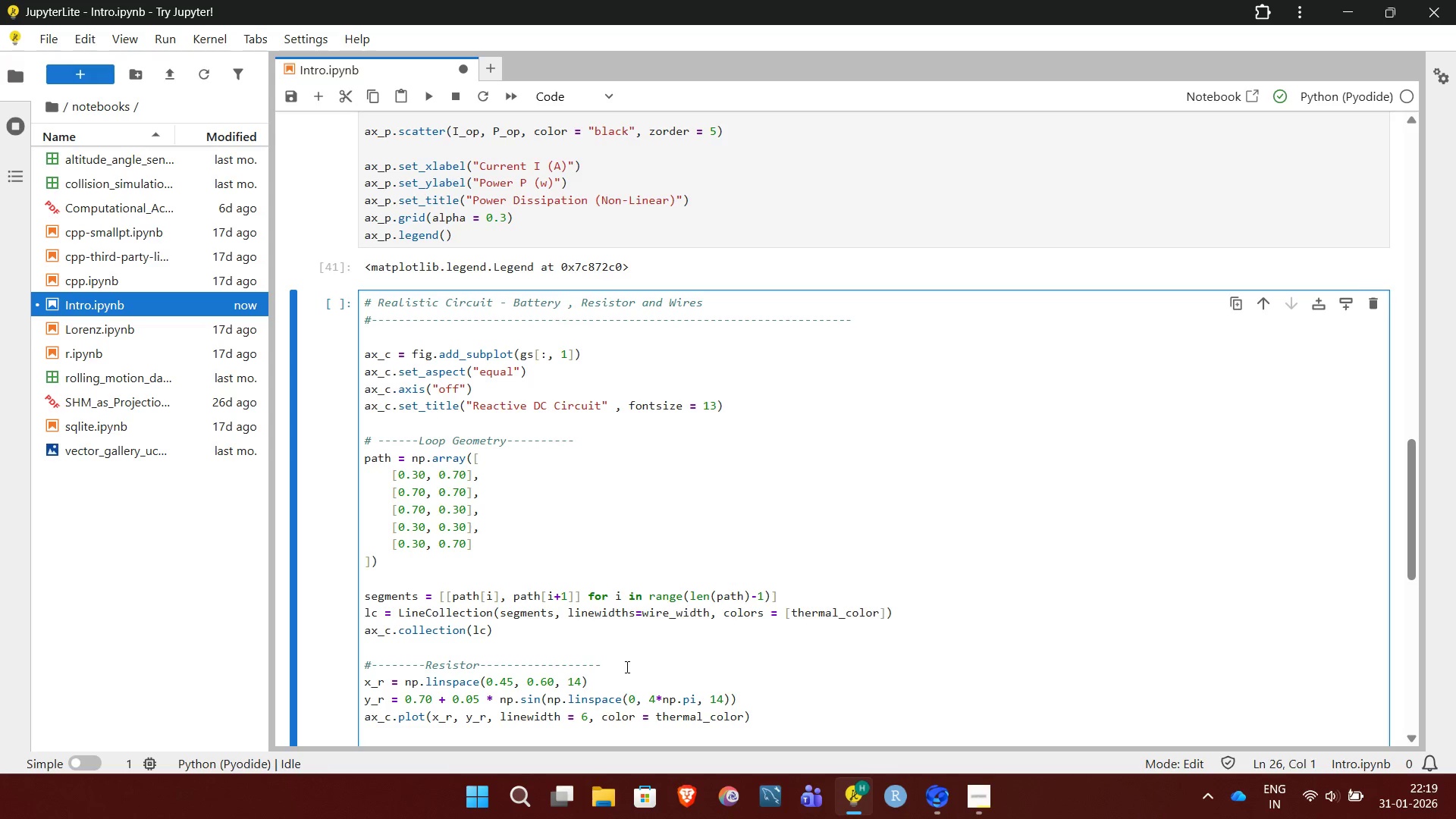 
type(ax_c.text(0.50, 0.60, f"R = {R_value:.1f} ohm", fontsize = 10))
 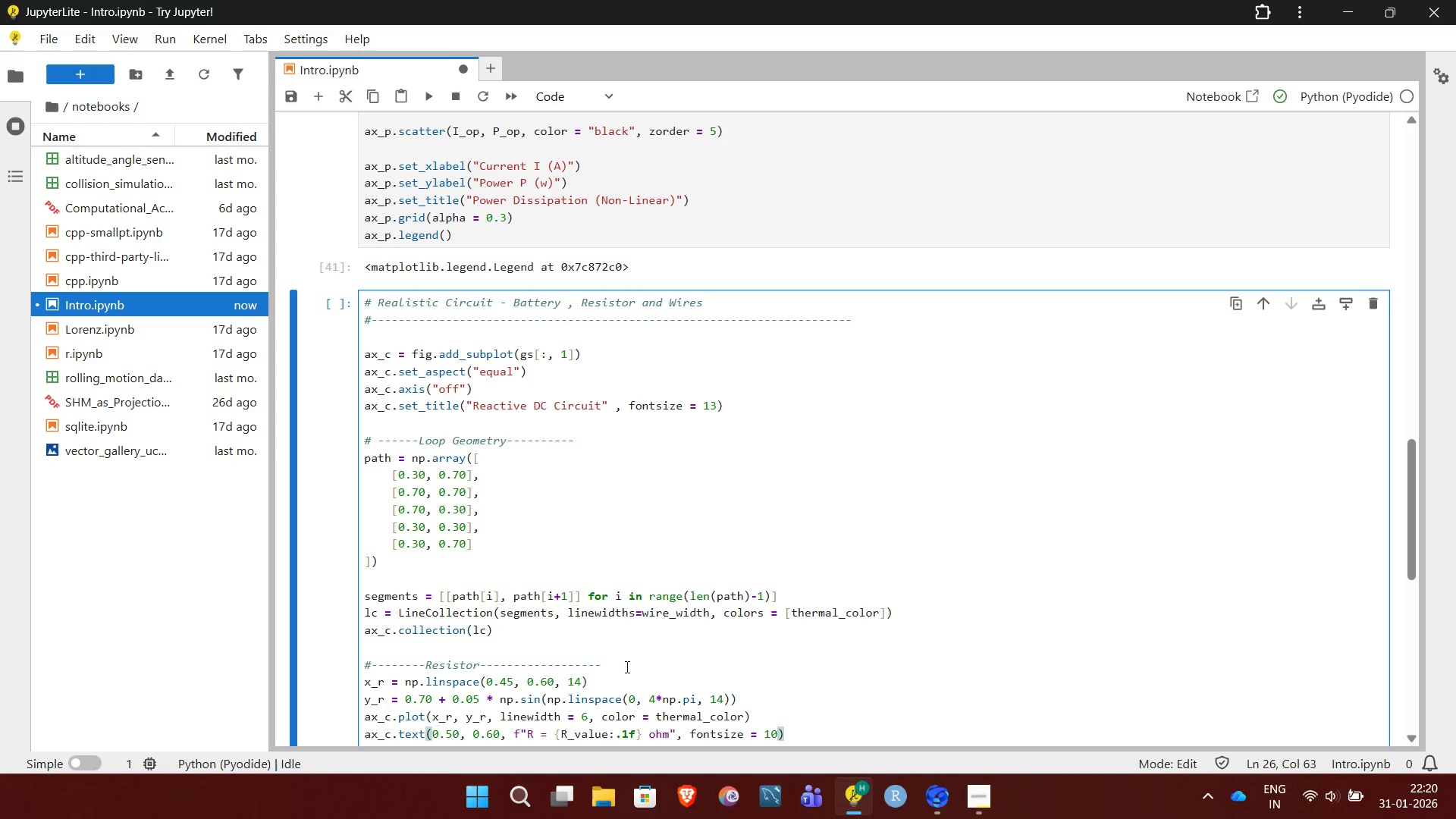 
key(Enter)
 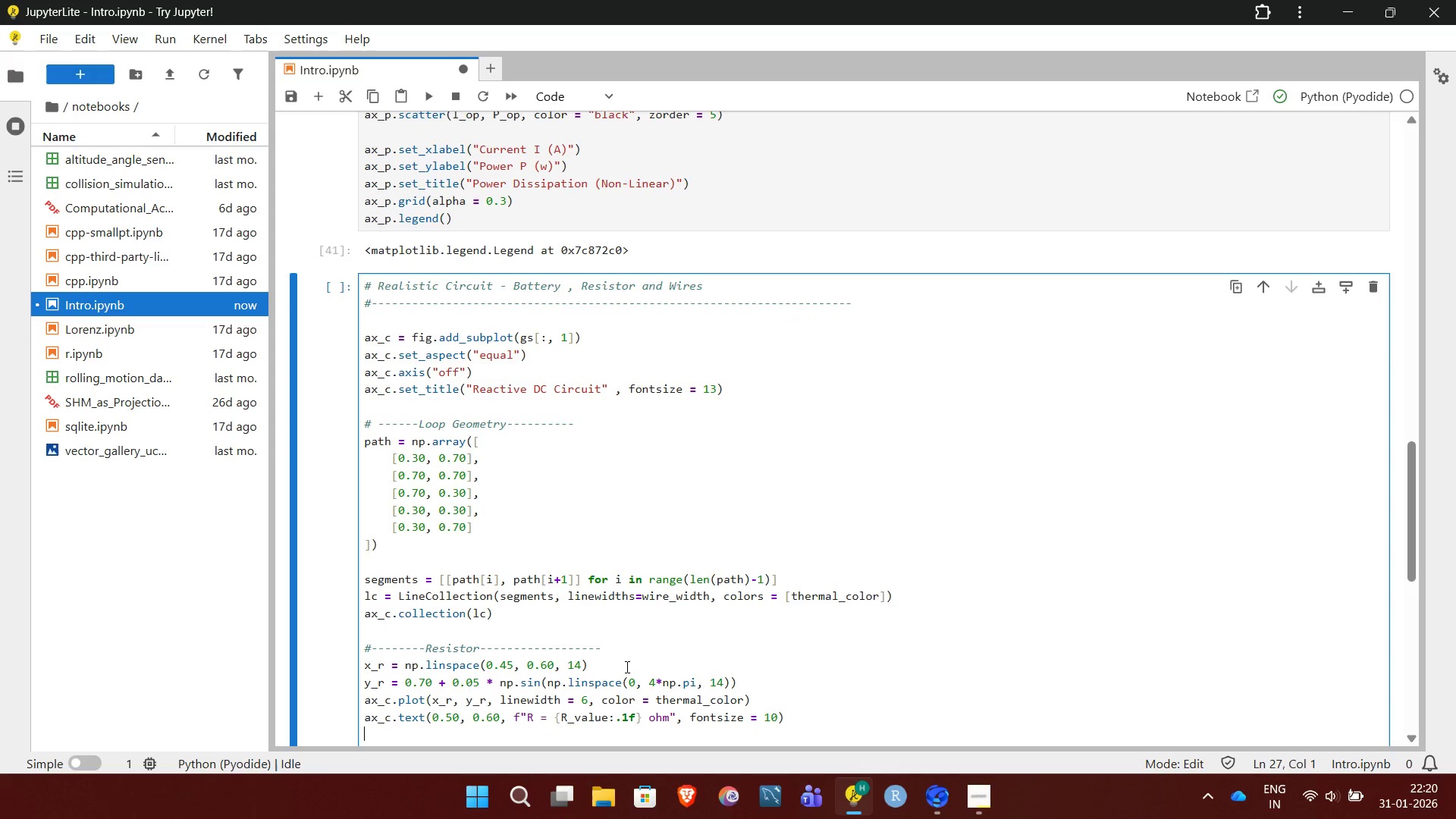 
key(Enter)
 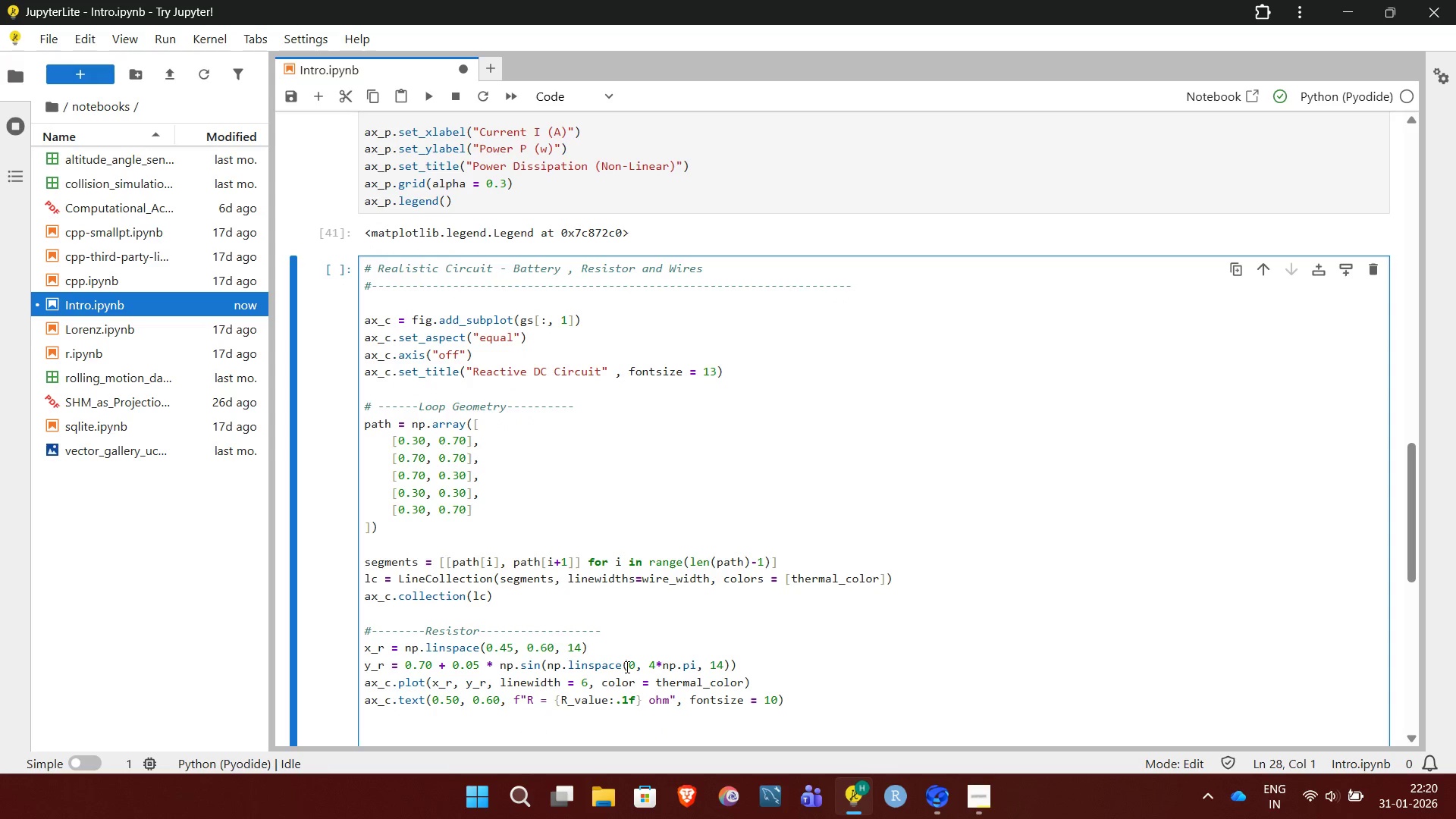 
type(#Battery)
key(Backspace)
 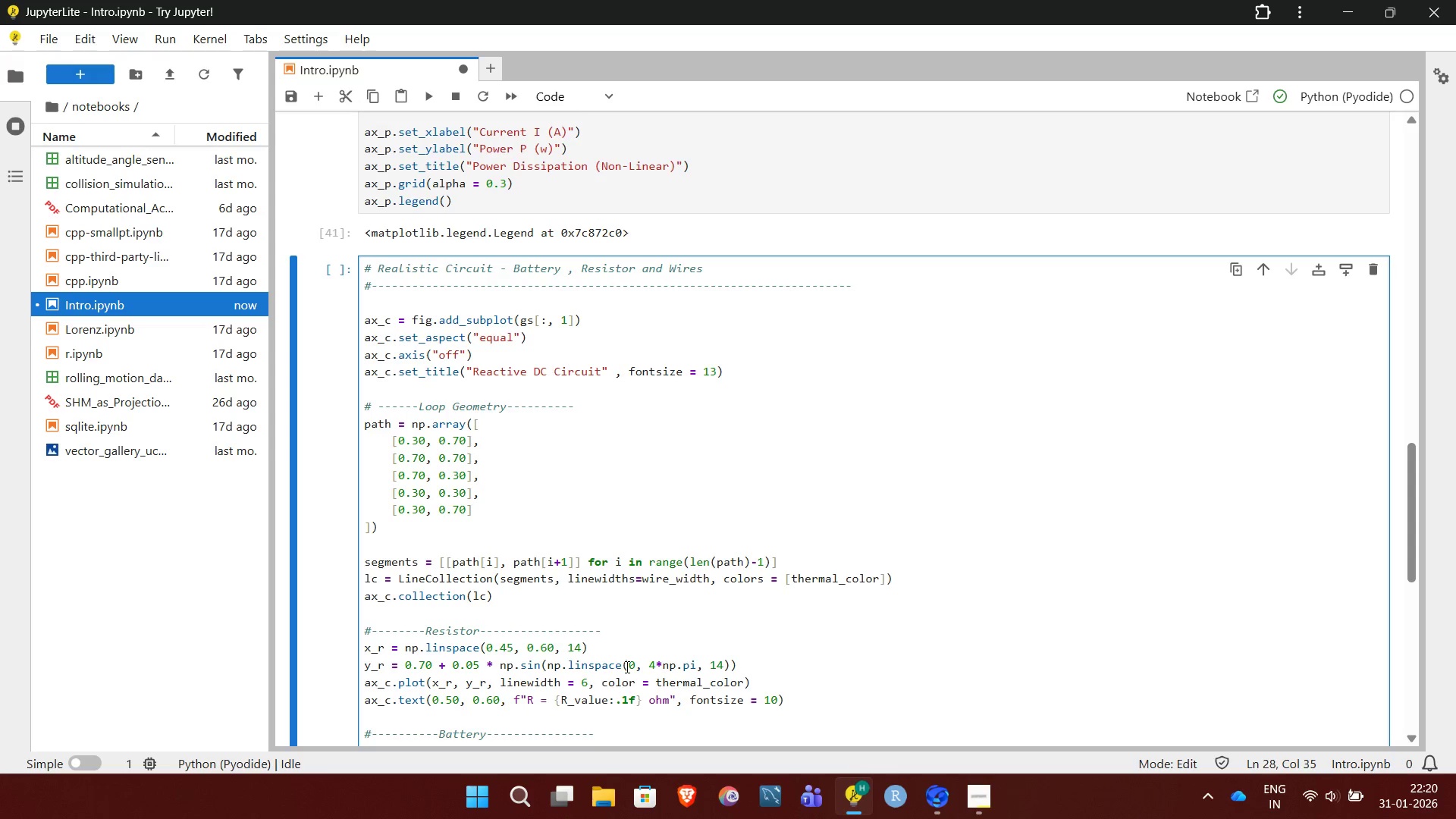 
hold_key(key=Minus, duration=0.75)
 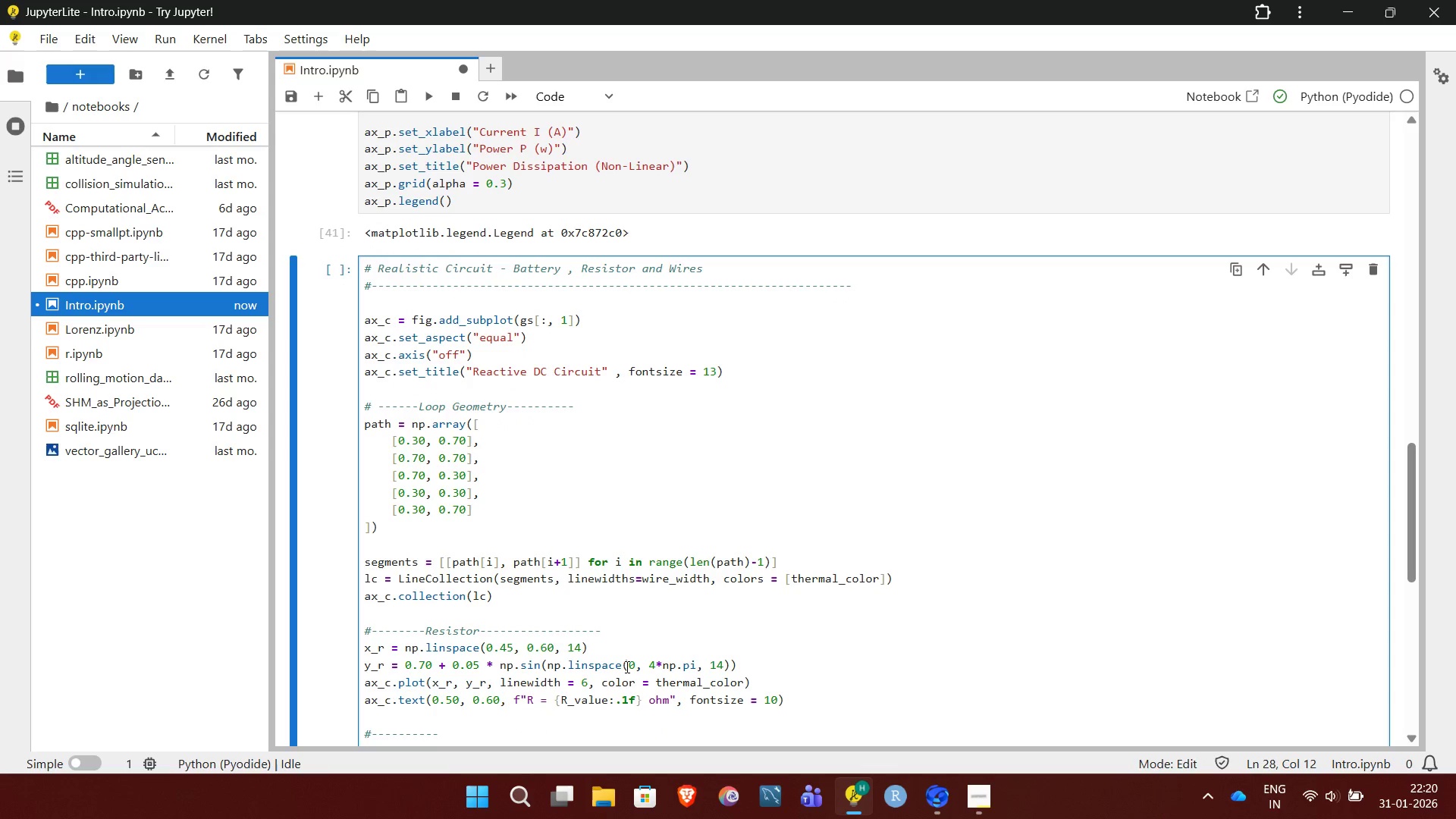 
hold_key(key=Minus, duration=6.34)
 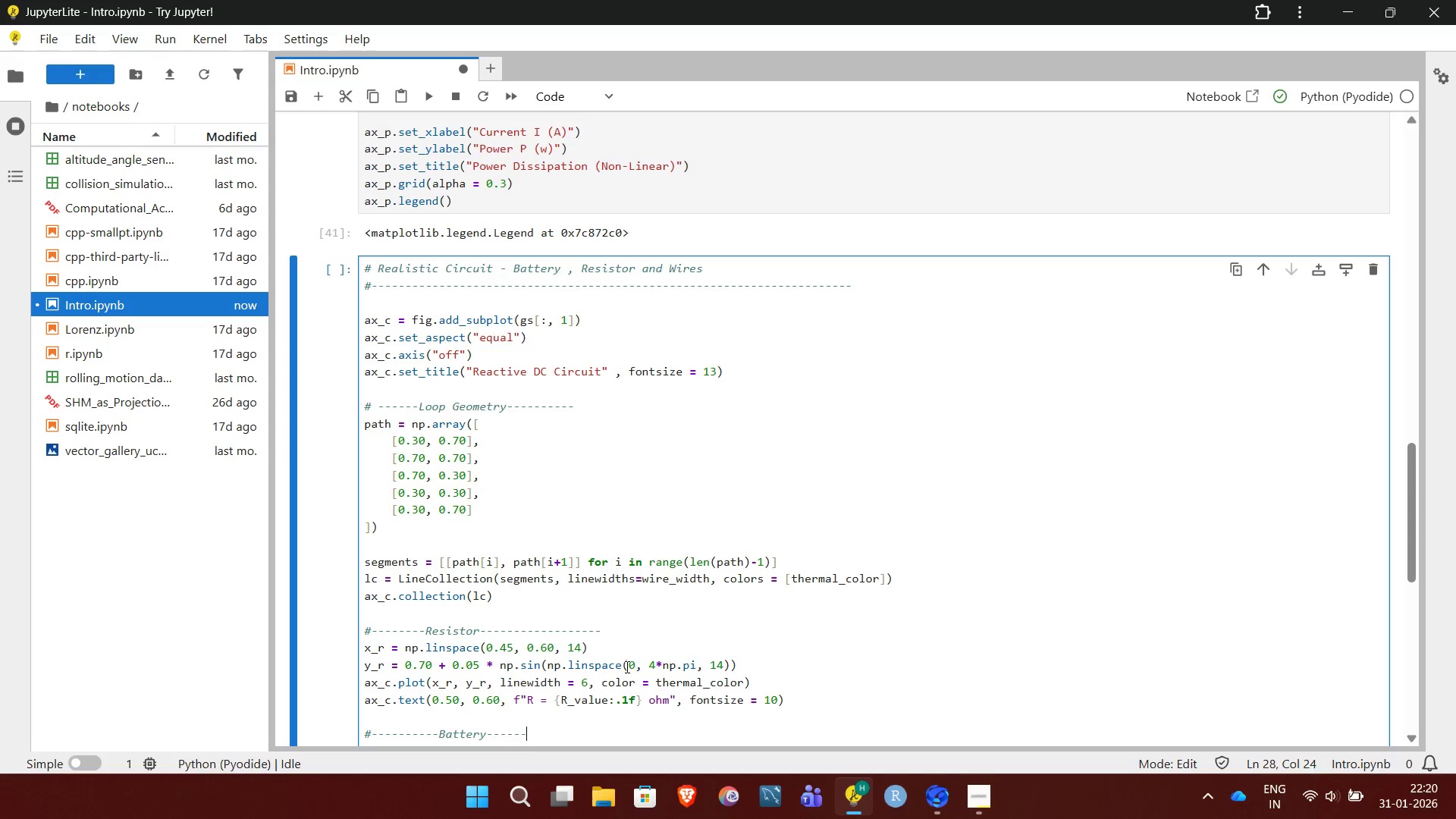 
hold_key(key=Minus, duration=0.95)
 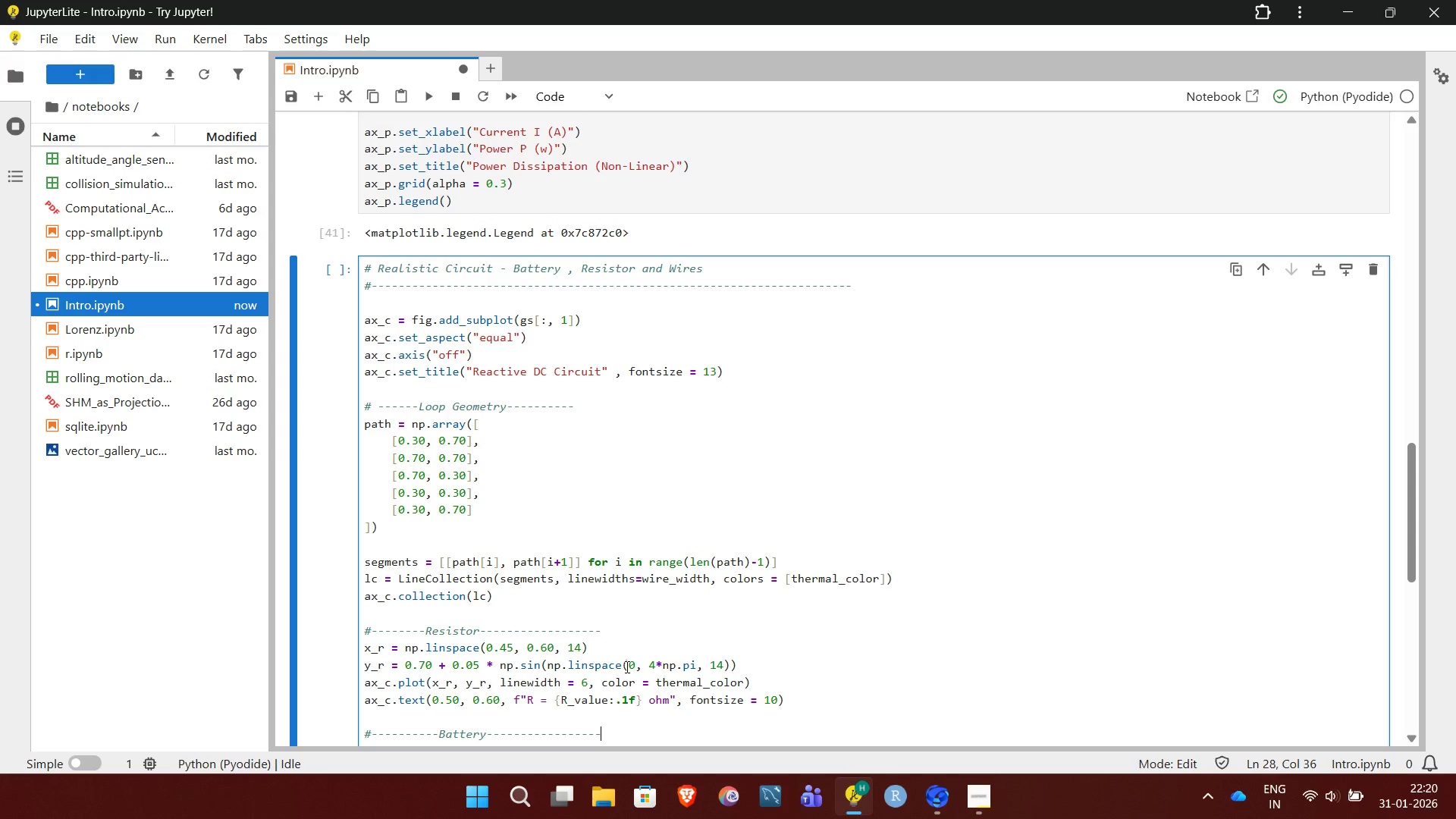 
hold_key(key=Minus, duration=7.09)
 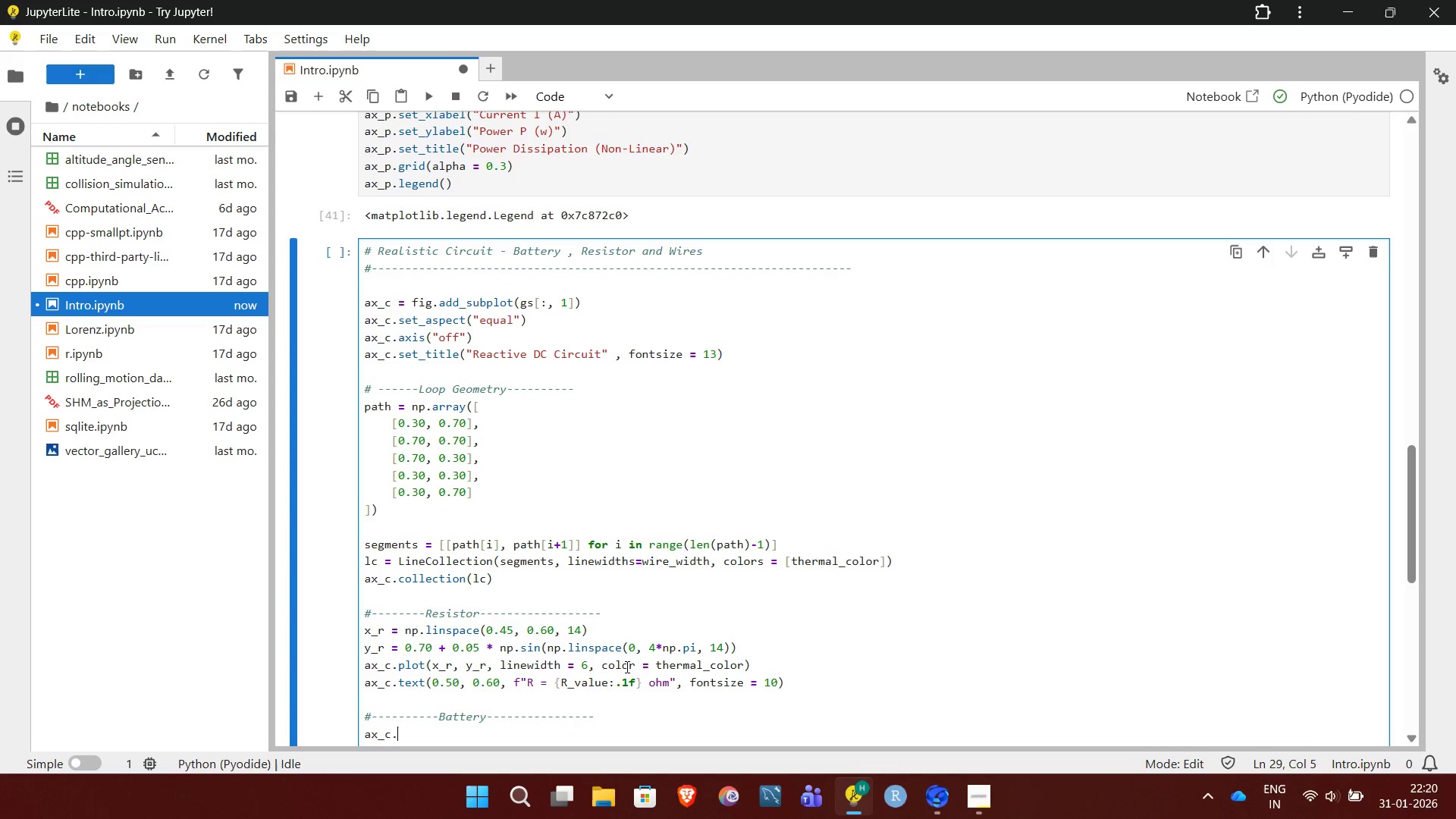 
key(Enter)
 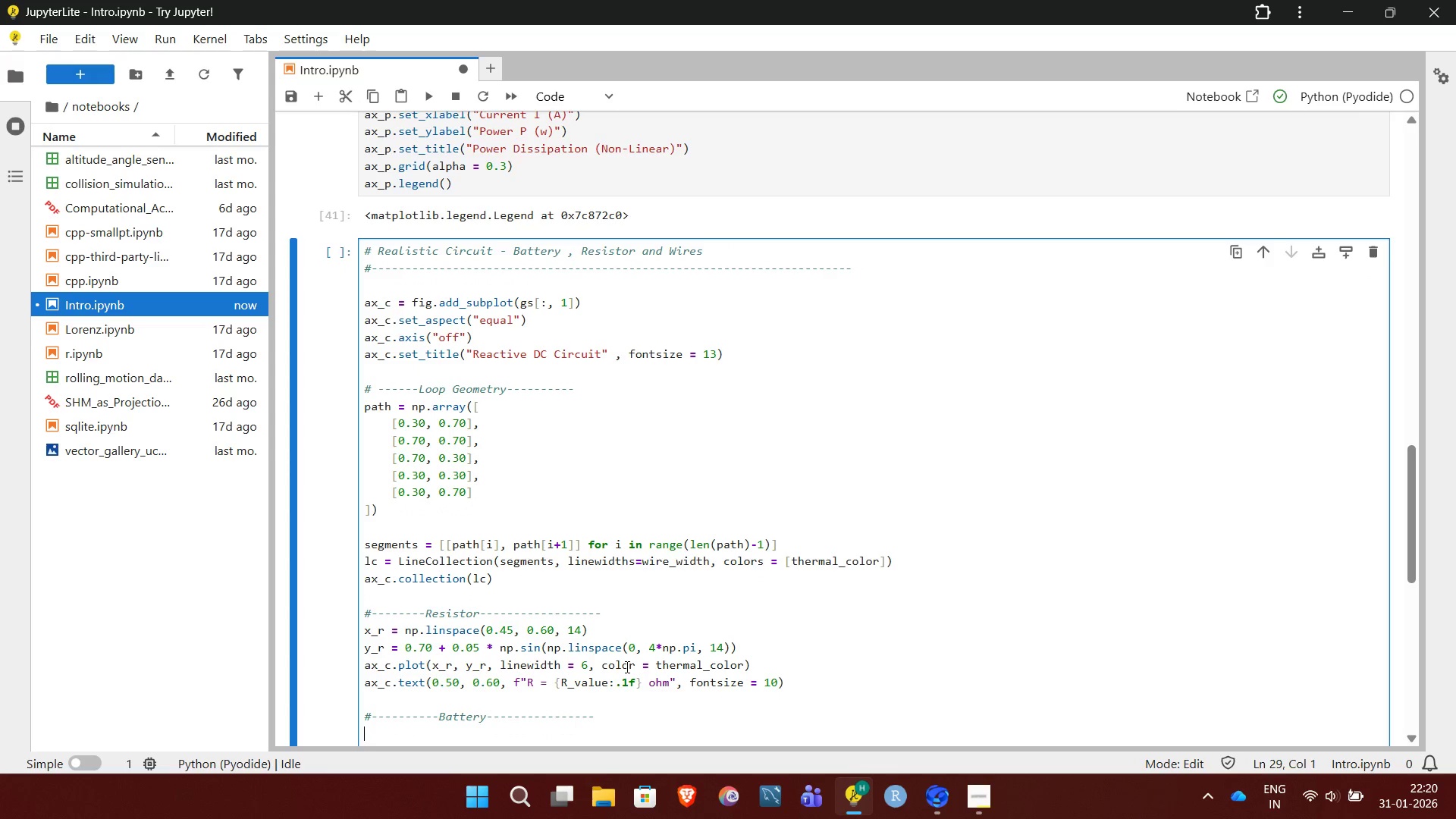 
type(axc.plot)
 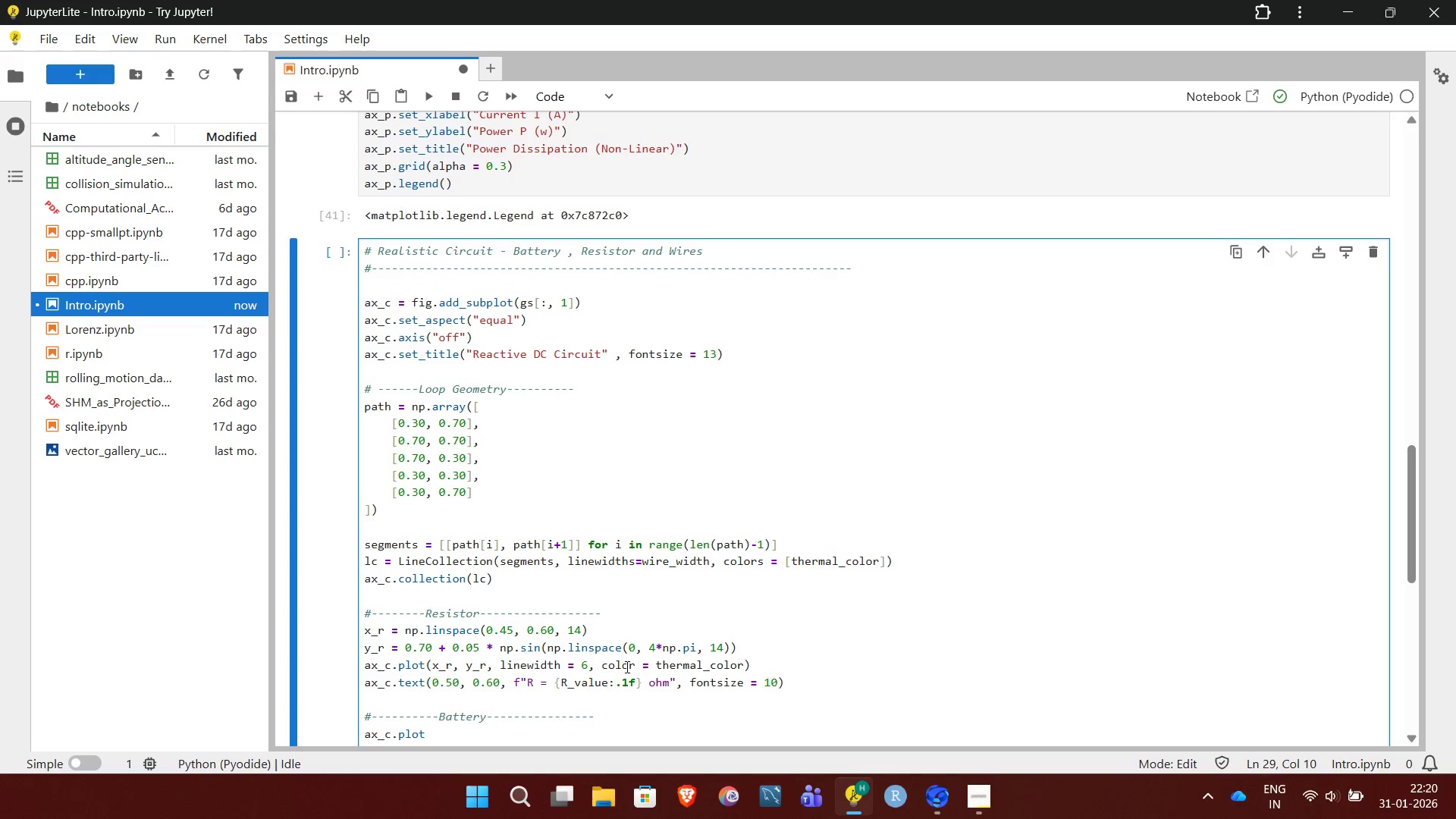 
type(([0.45, 0.45], 9)
key(Backspace)
type([0.22, 0.38], linewidth = 3, color = "black"))
 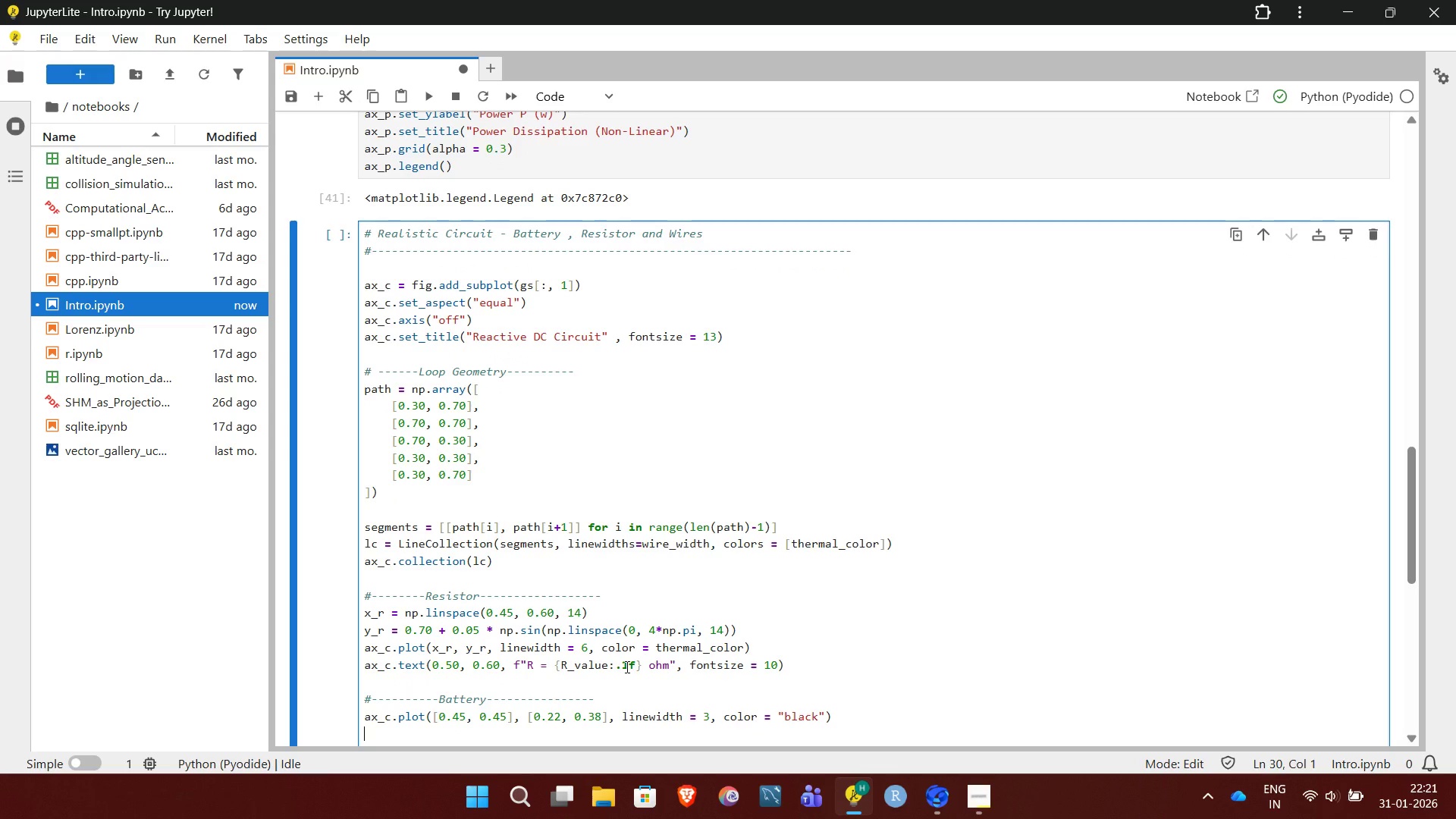 
 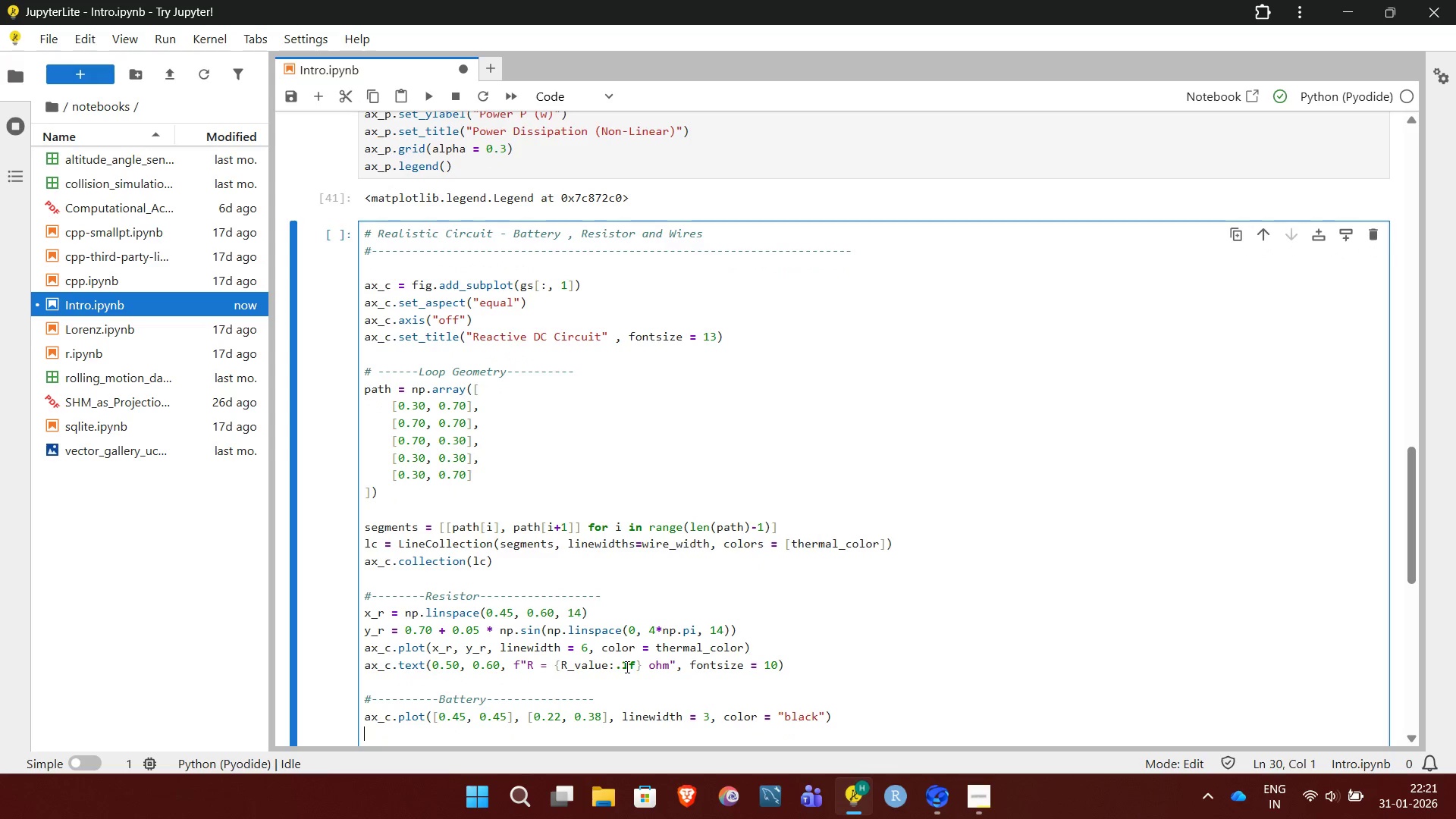 
key(Enter)
 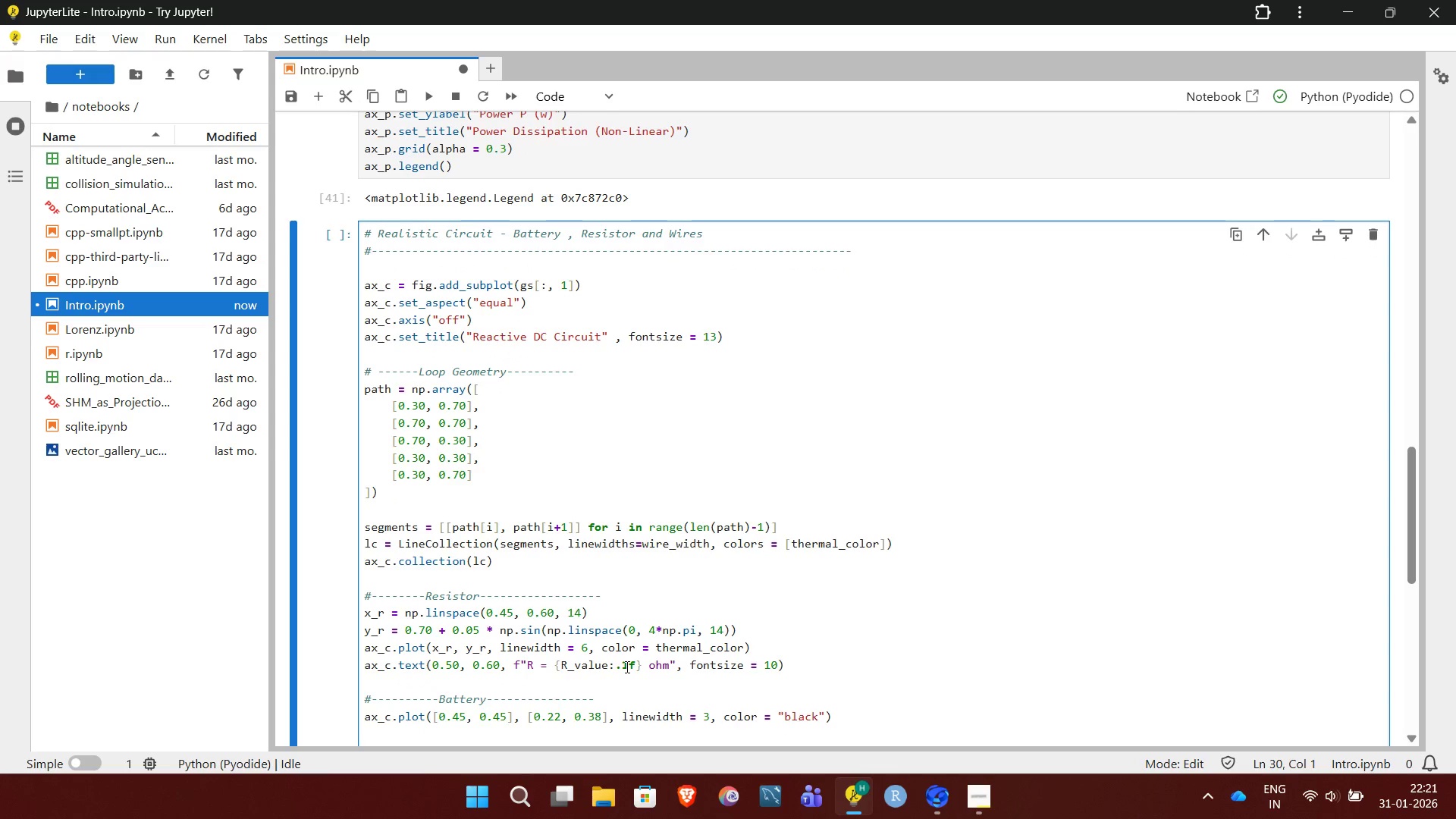 
type(ax_c.plot([0.50, 0.50], [0.26, 0.34], linewidth = 2, color = "black"))
 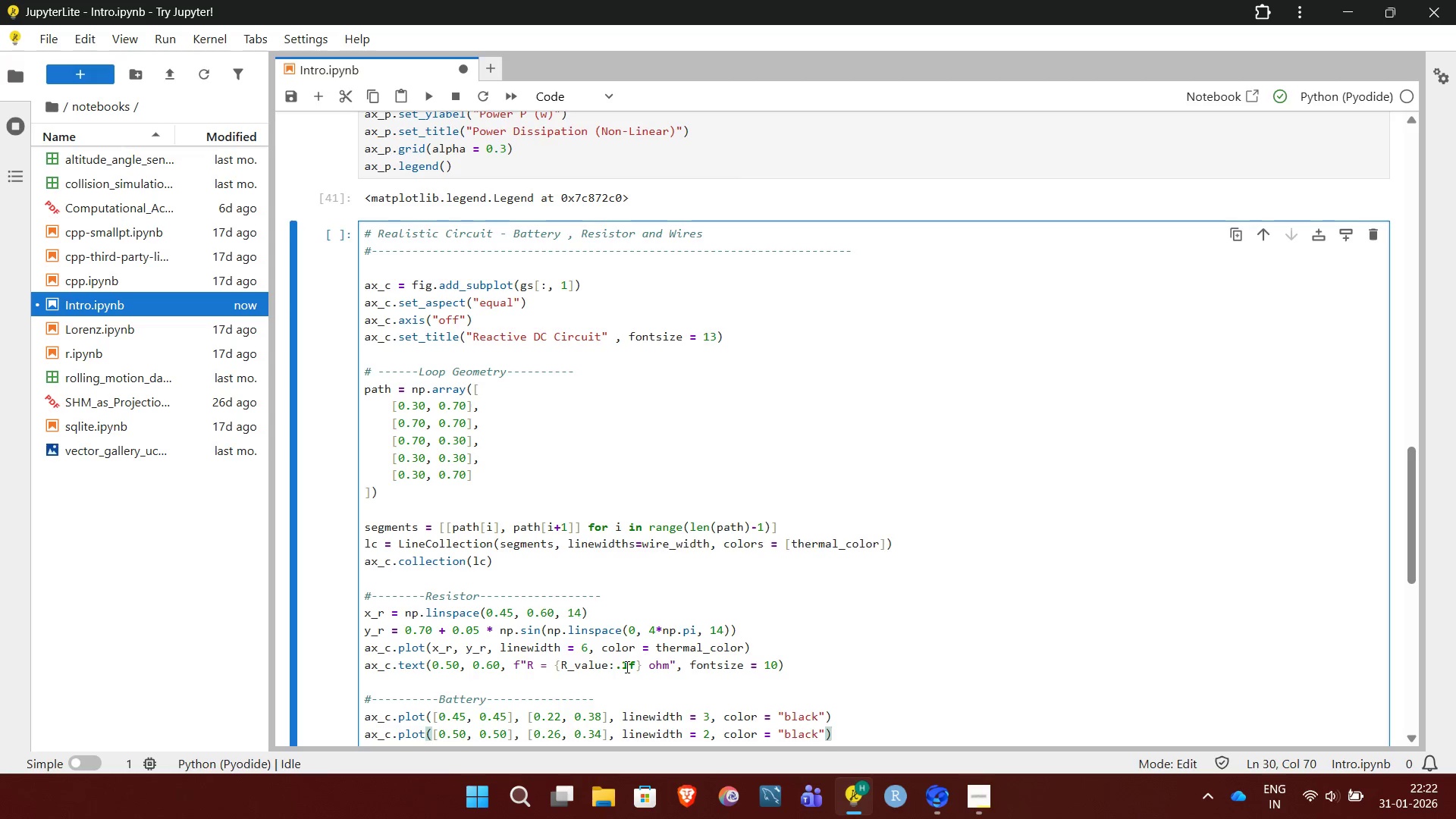 
key(Enter)
 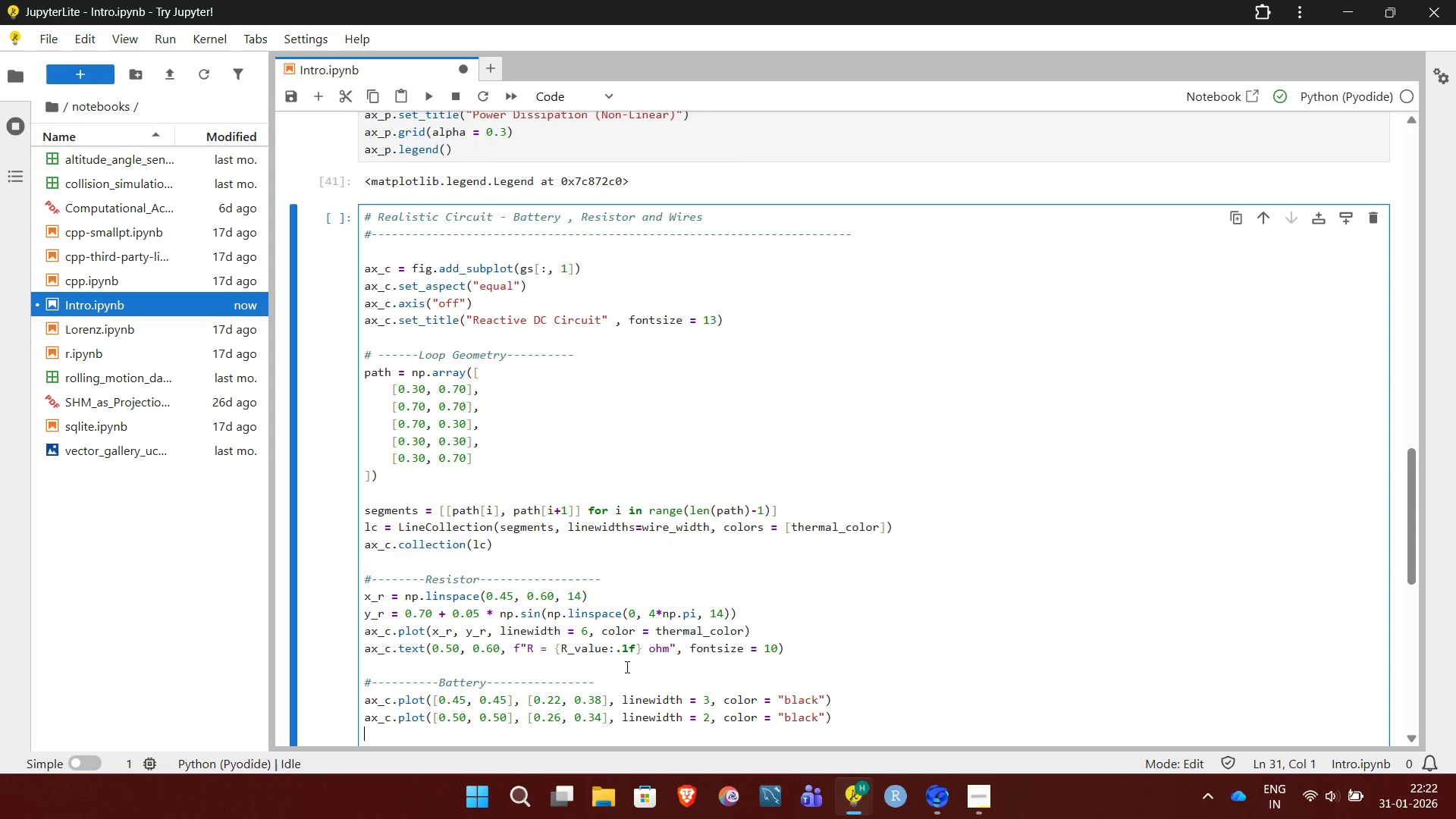 
type(ax-c.plot)
key(Backspace)
key(Backspace)
key(Backspace)
key(Backspace)
type(text(0.42, 0.15, f"{V_supply:.1f} V" , fontsize = 10))
 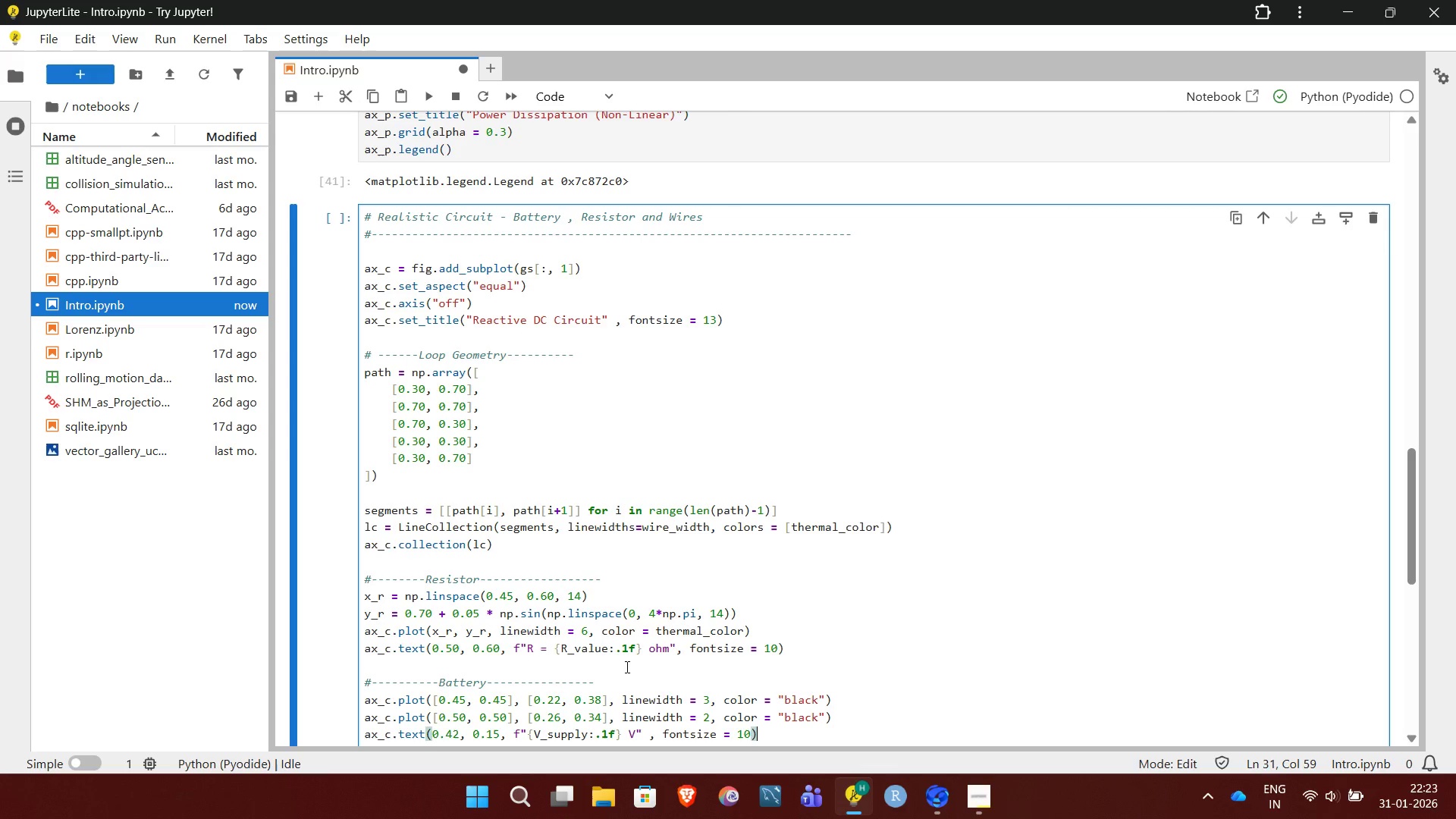 
key(Enter)
 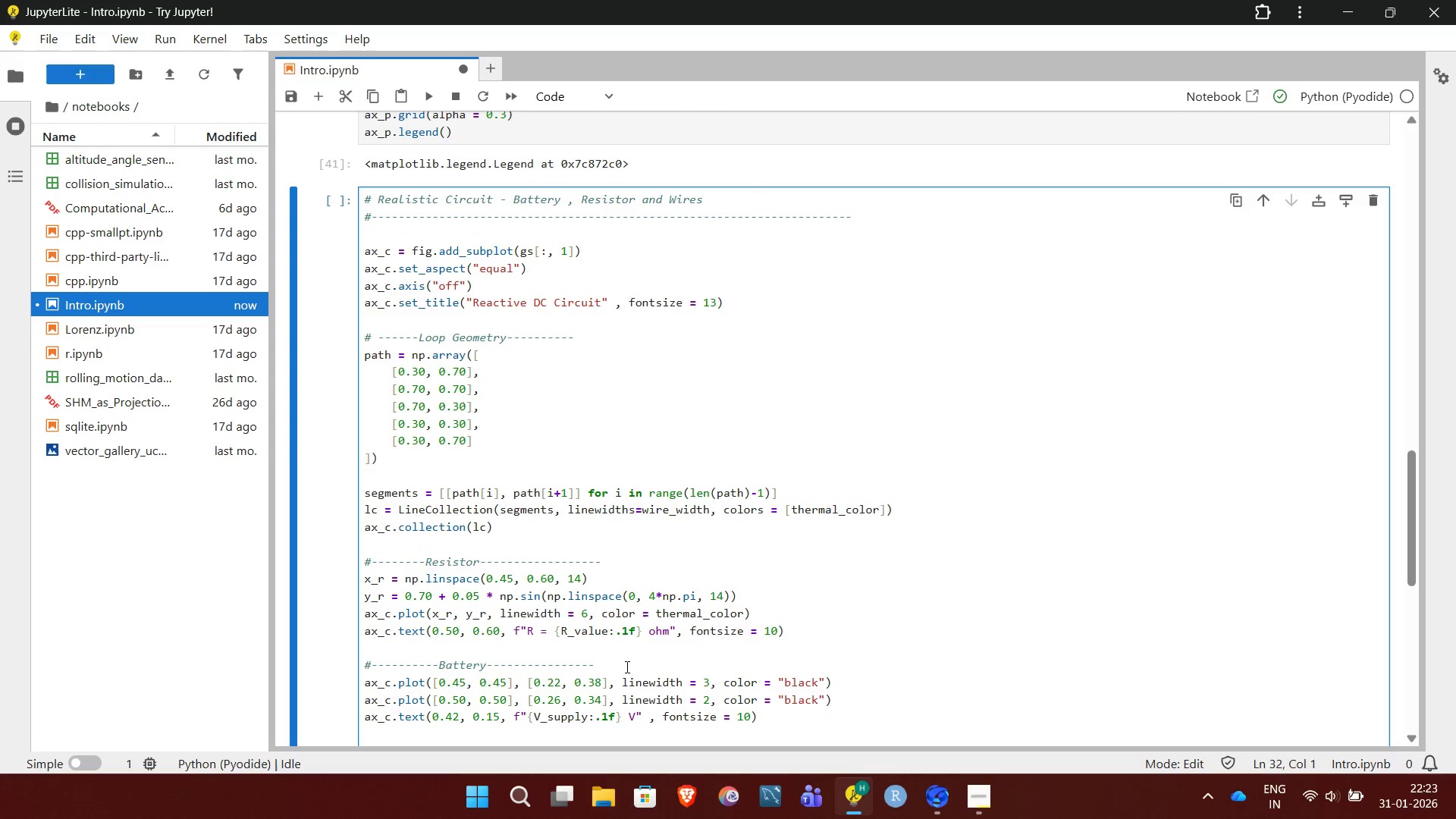 
wait(7.72)
 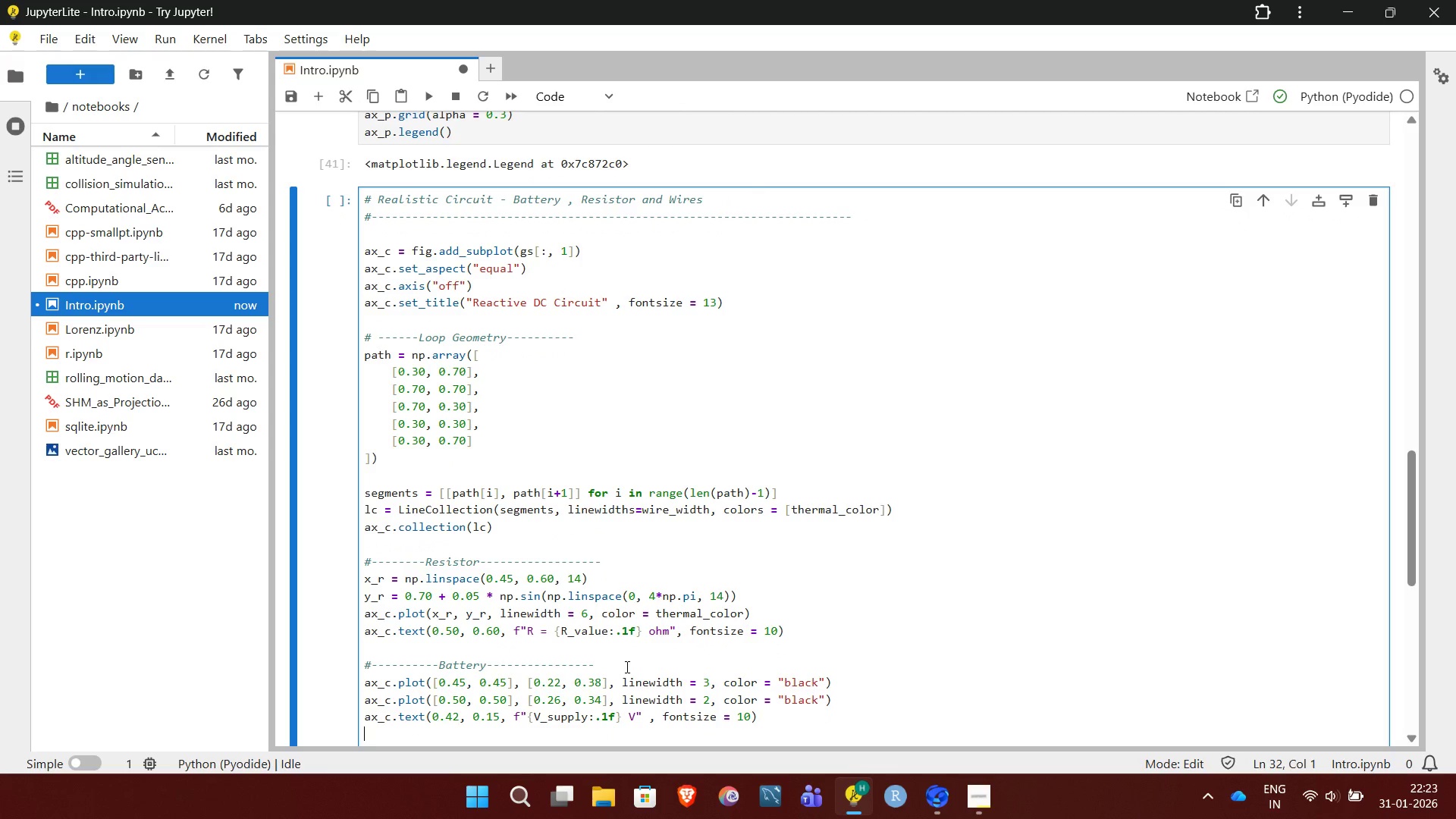 
key(Enter)
 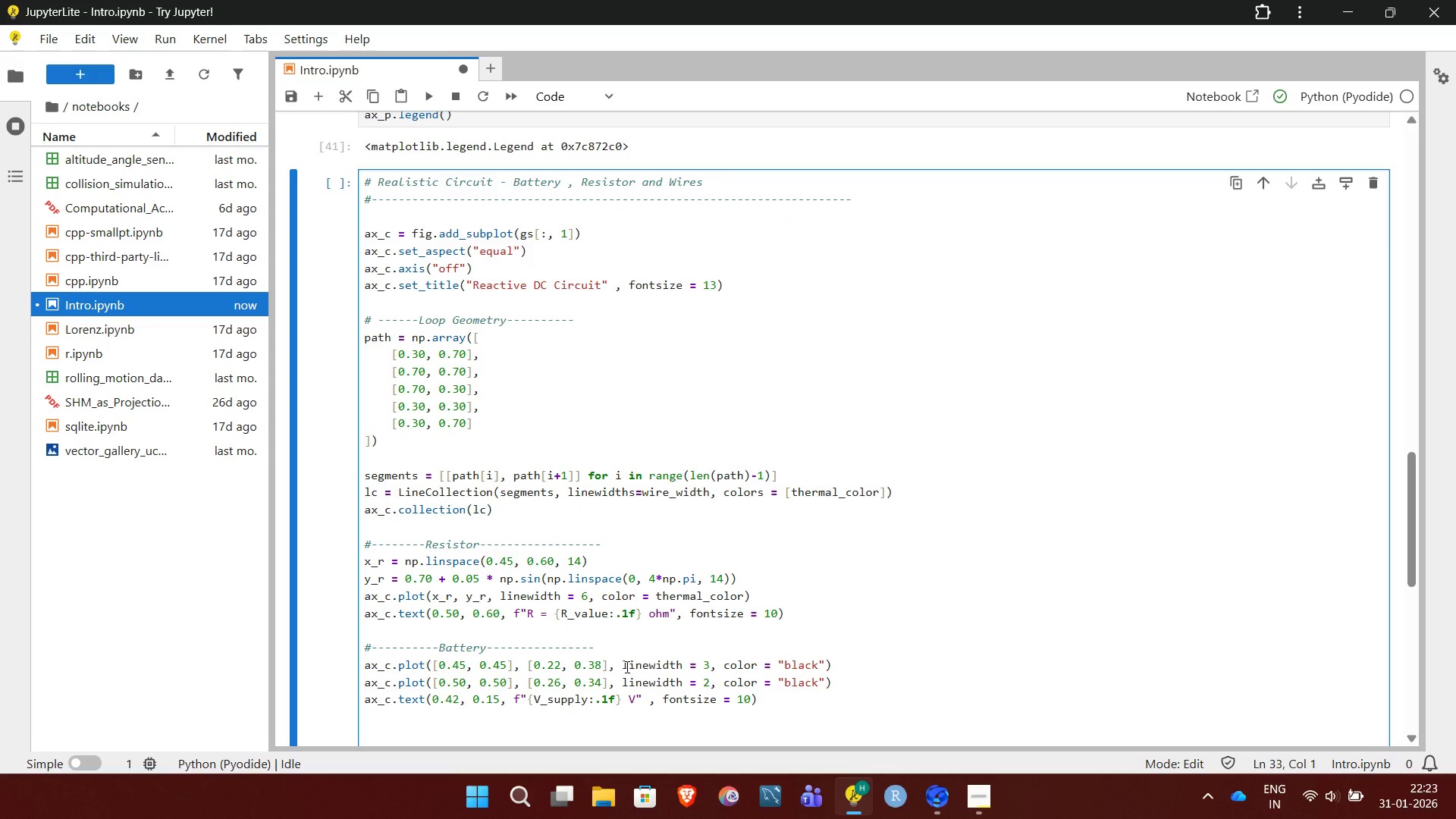 
type(#---Labels)
 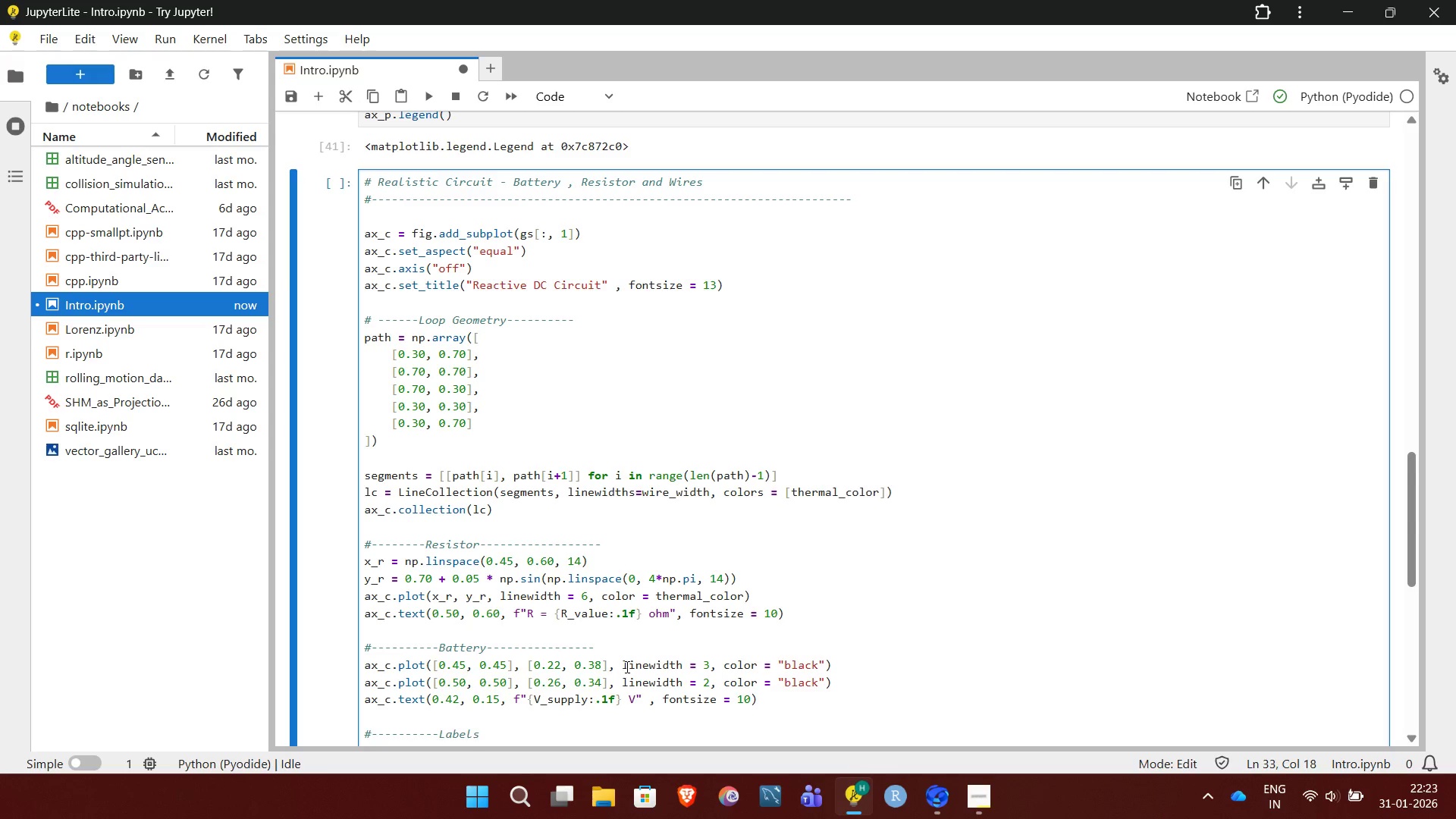 
hold_key(key=Minus, duration=0.98)
 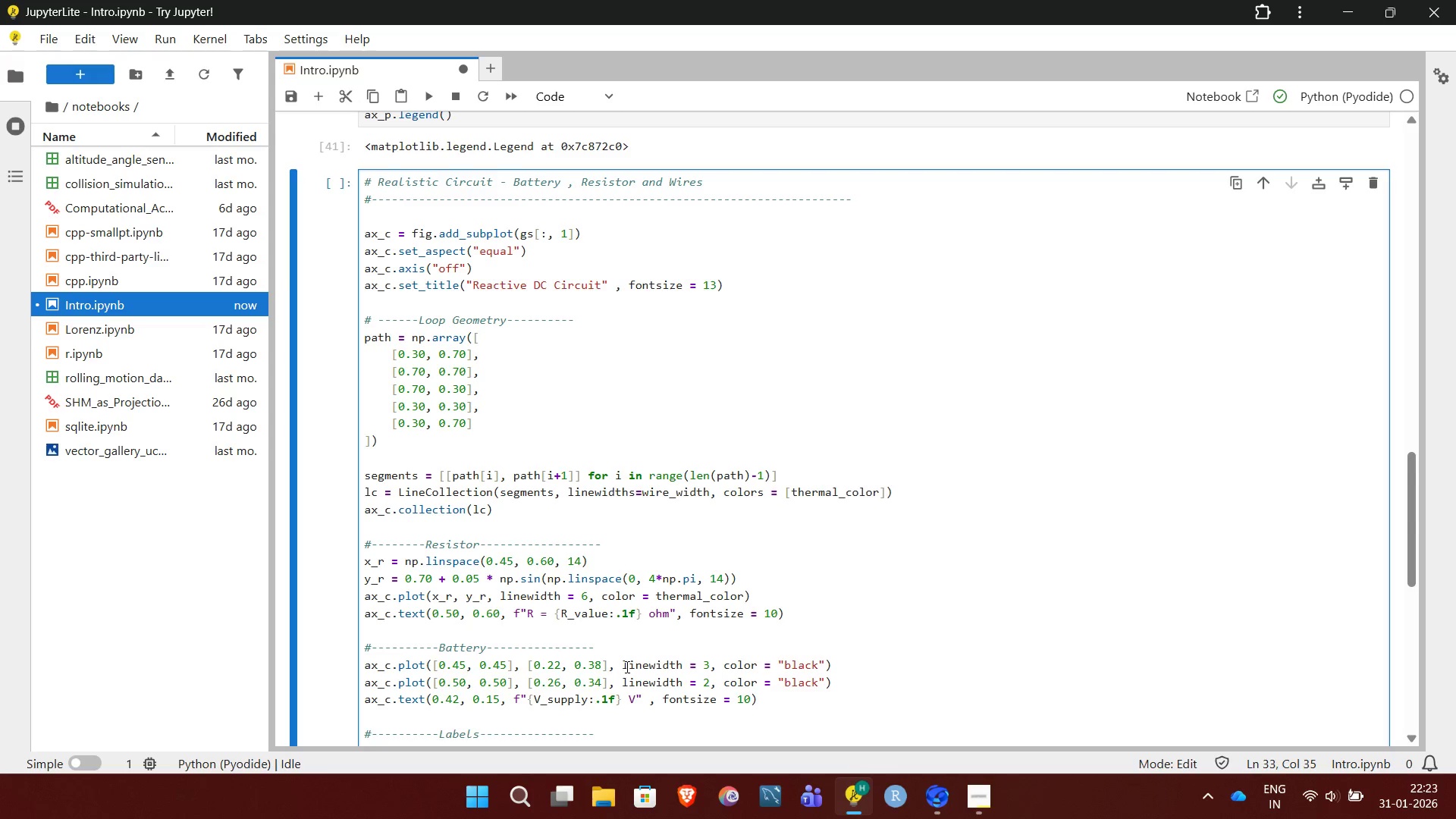 
key(Enter)
 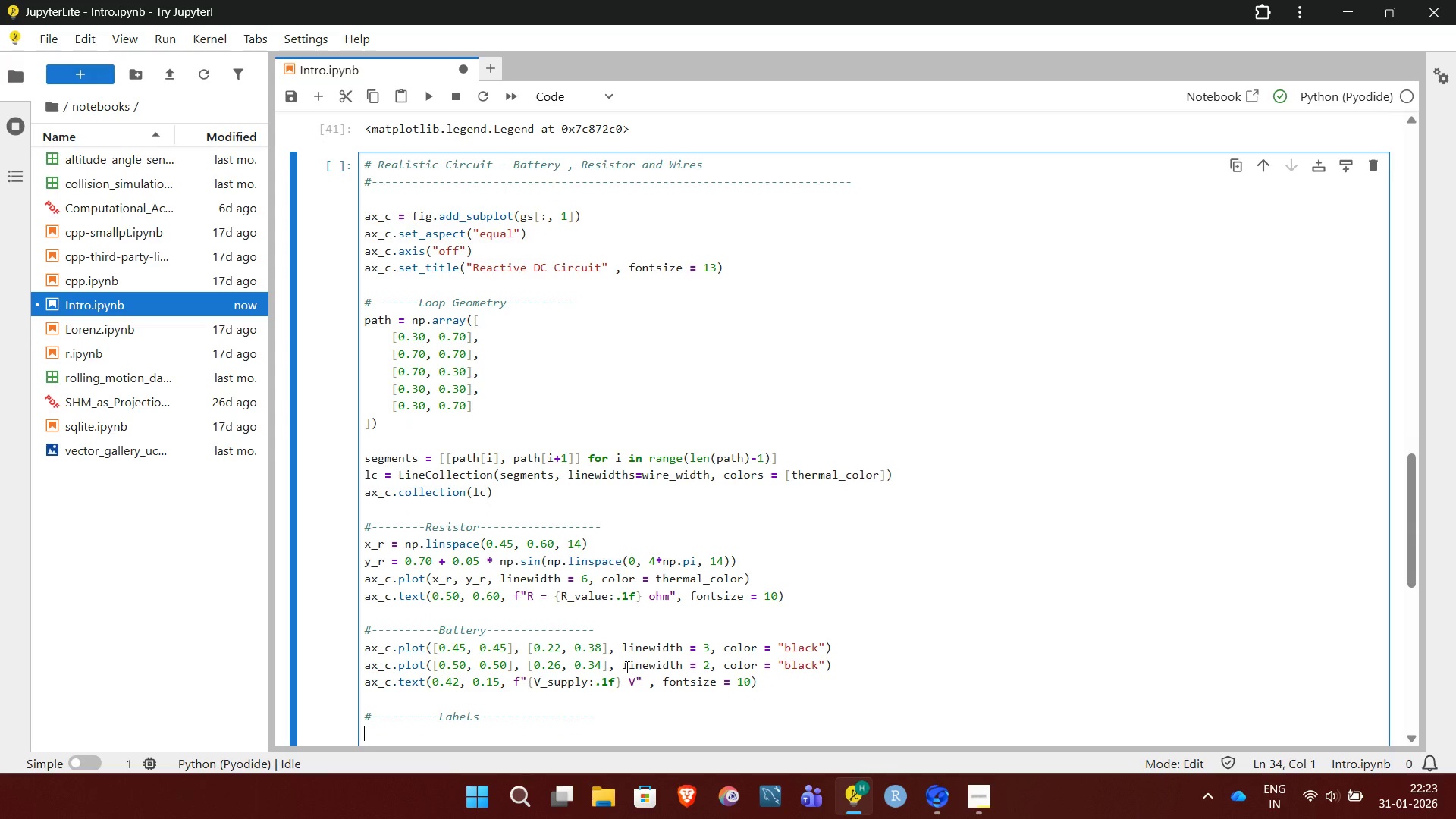 
type(ax_c.text/)
key(Backspace)
type(().55, 0.12,)
 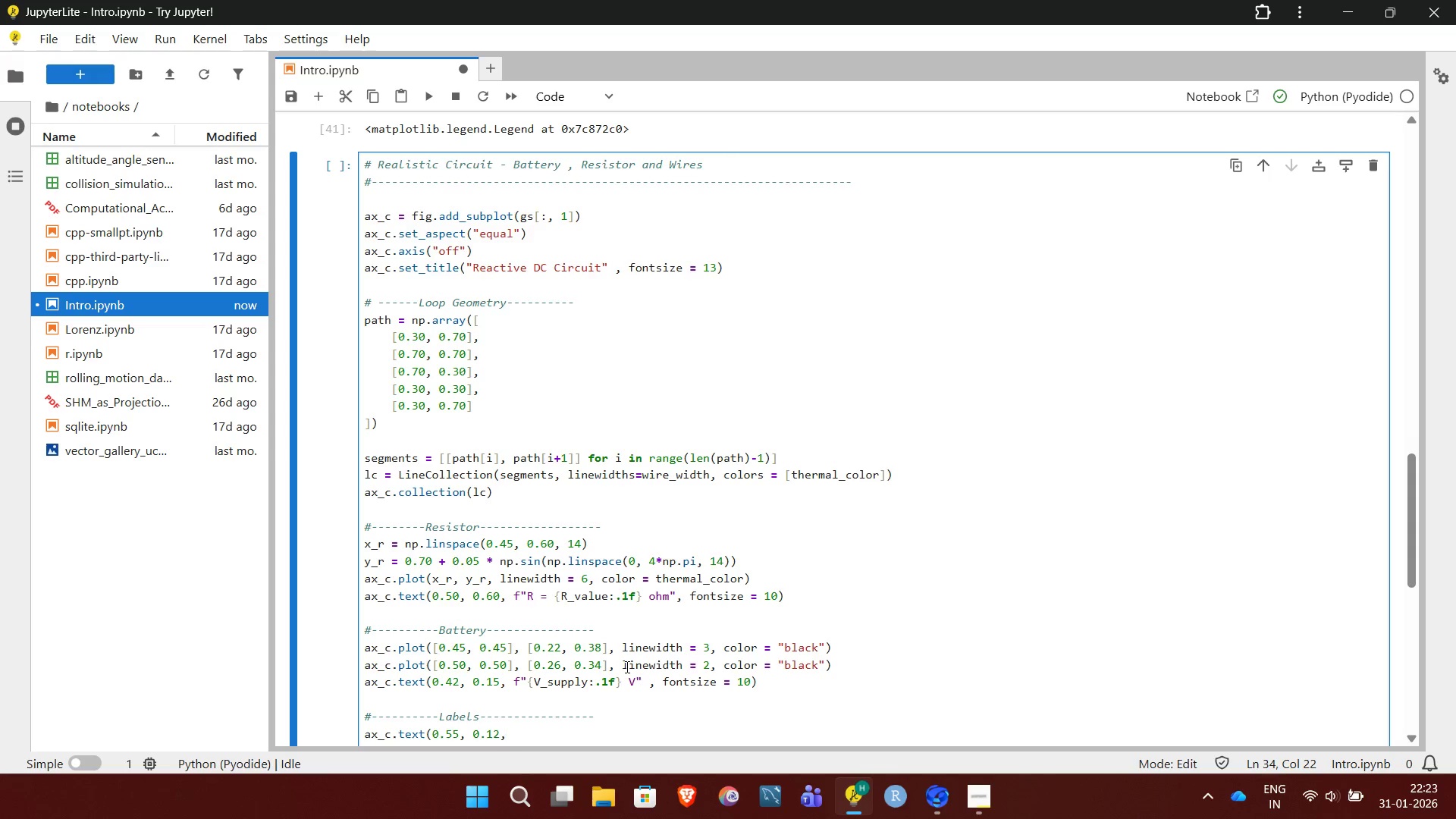 
key(Enter)
 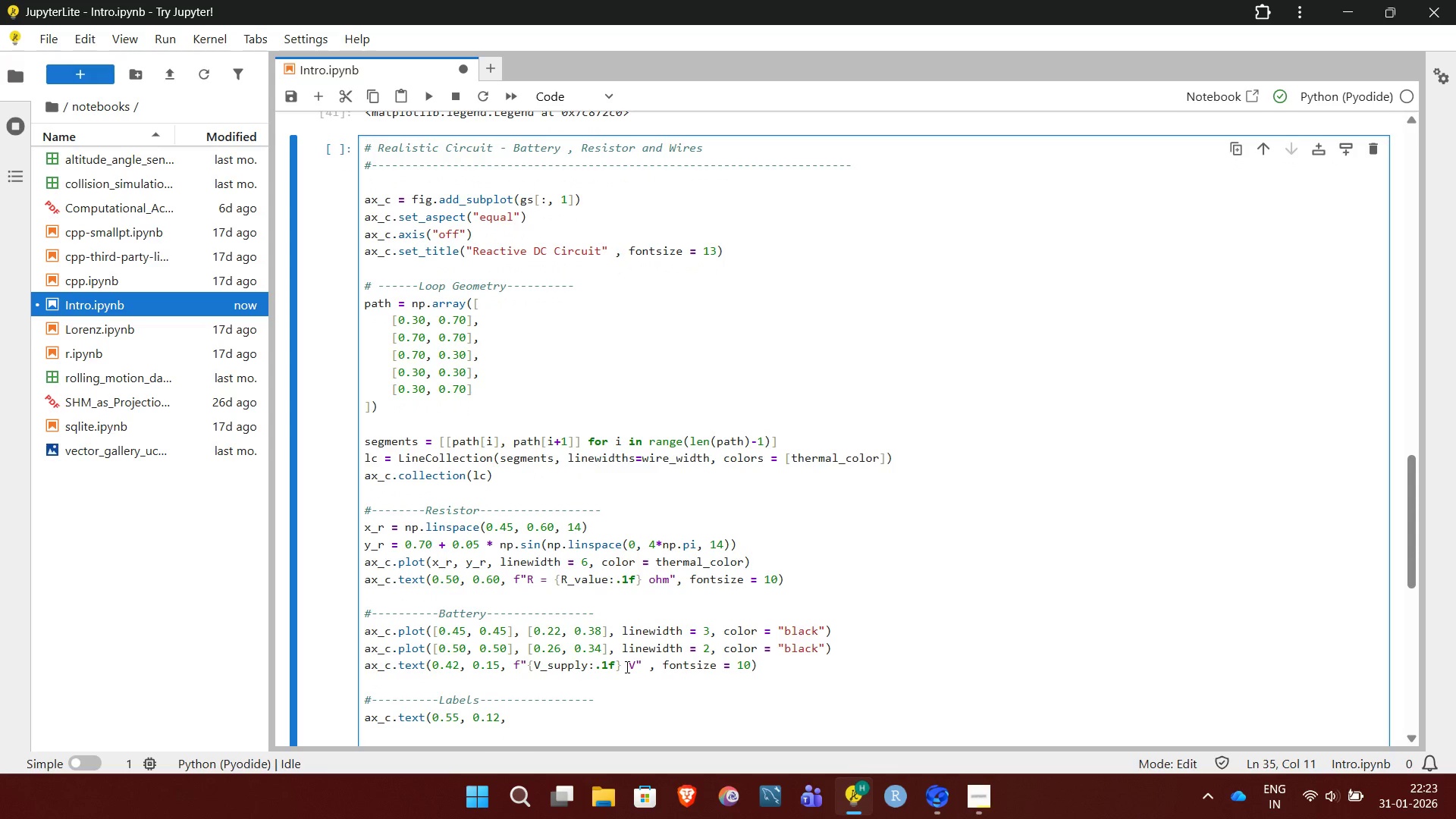 
type(f"I = {I_op)
 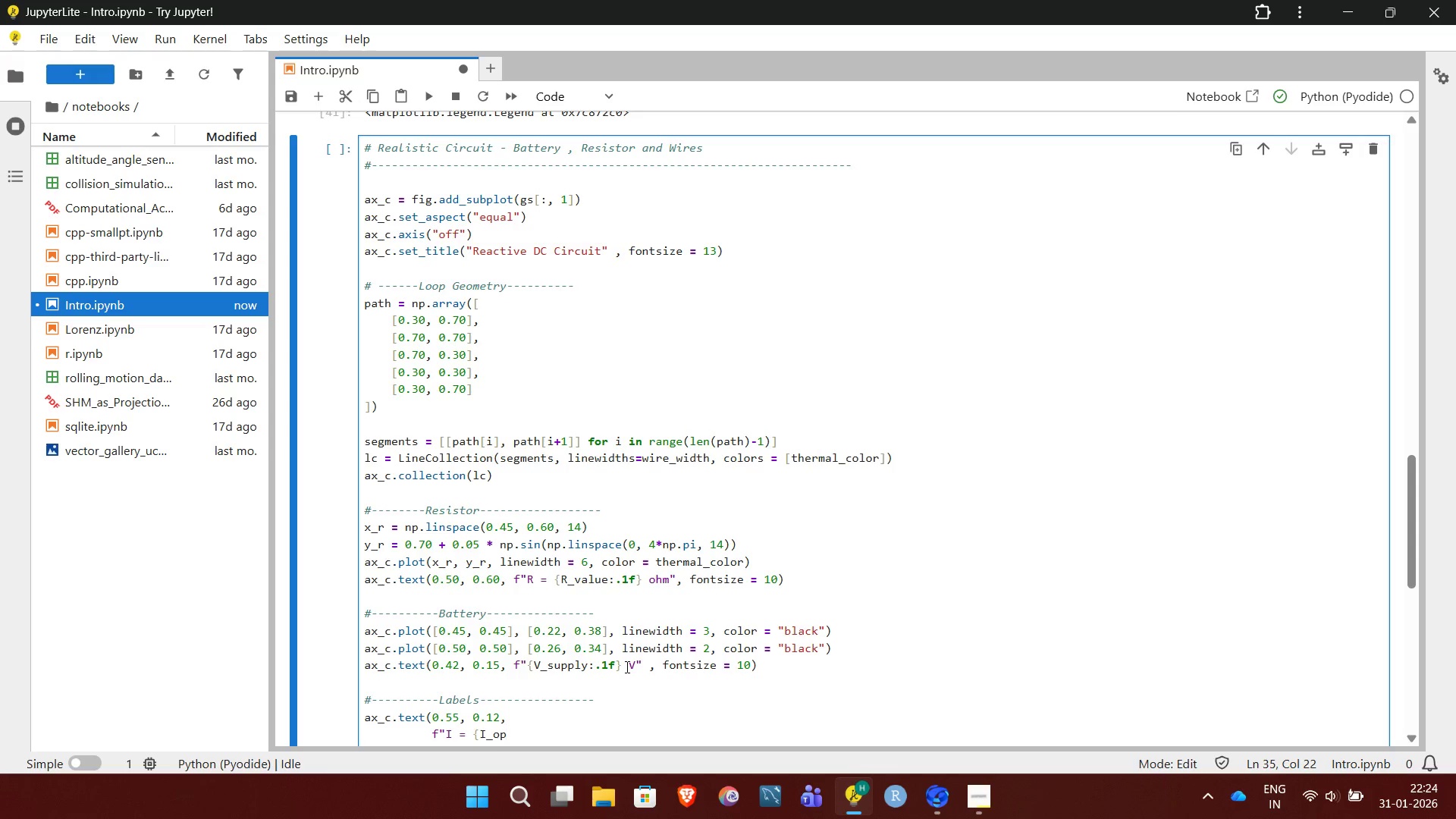 
type(:.2f} A\nP = {P_op:.1f} W",)
 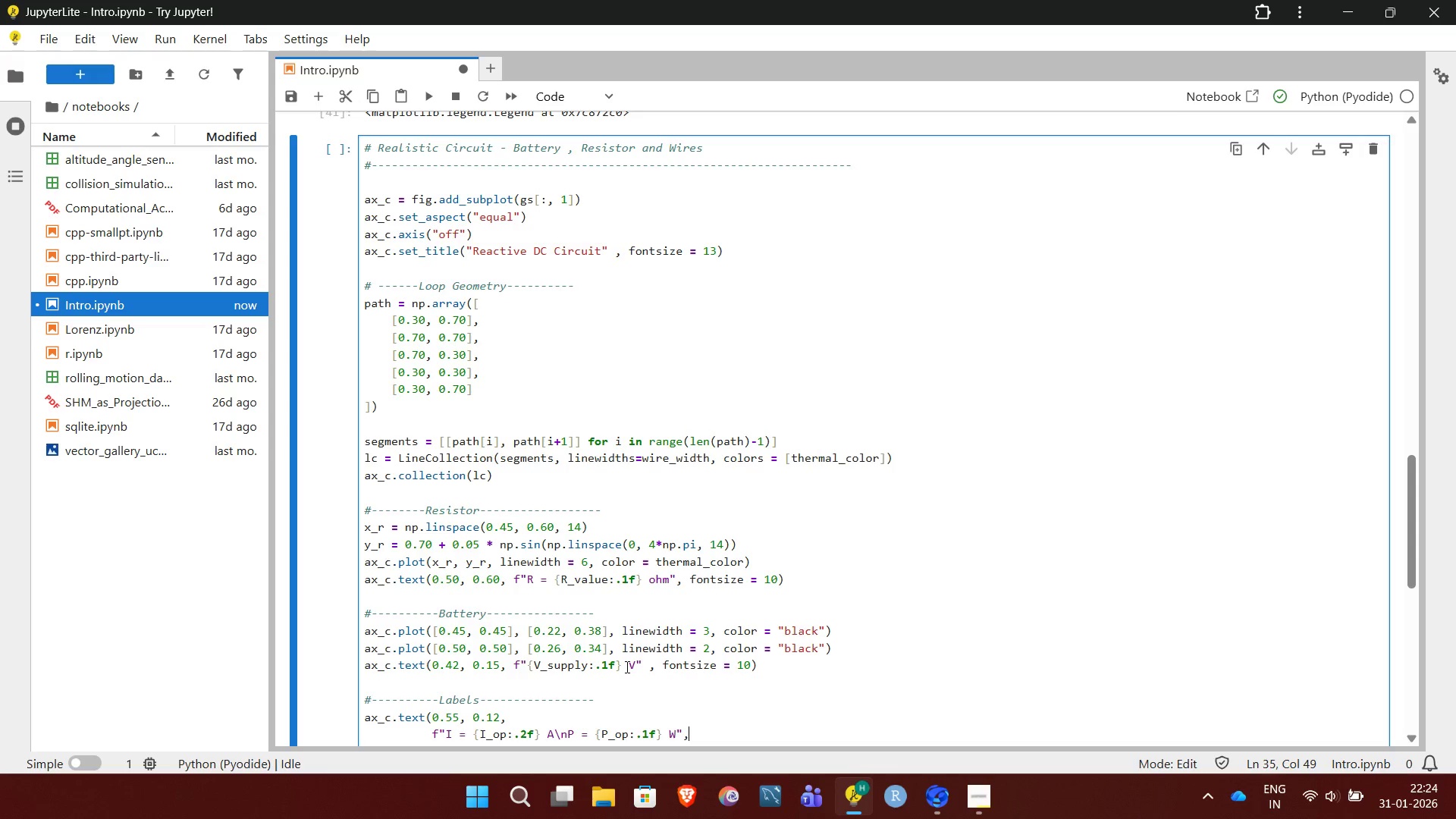 
key(Enter)
 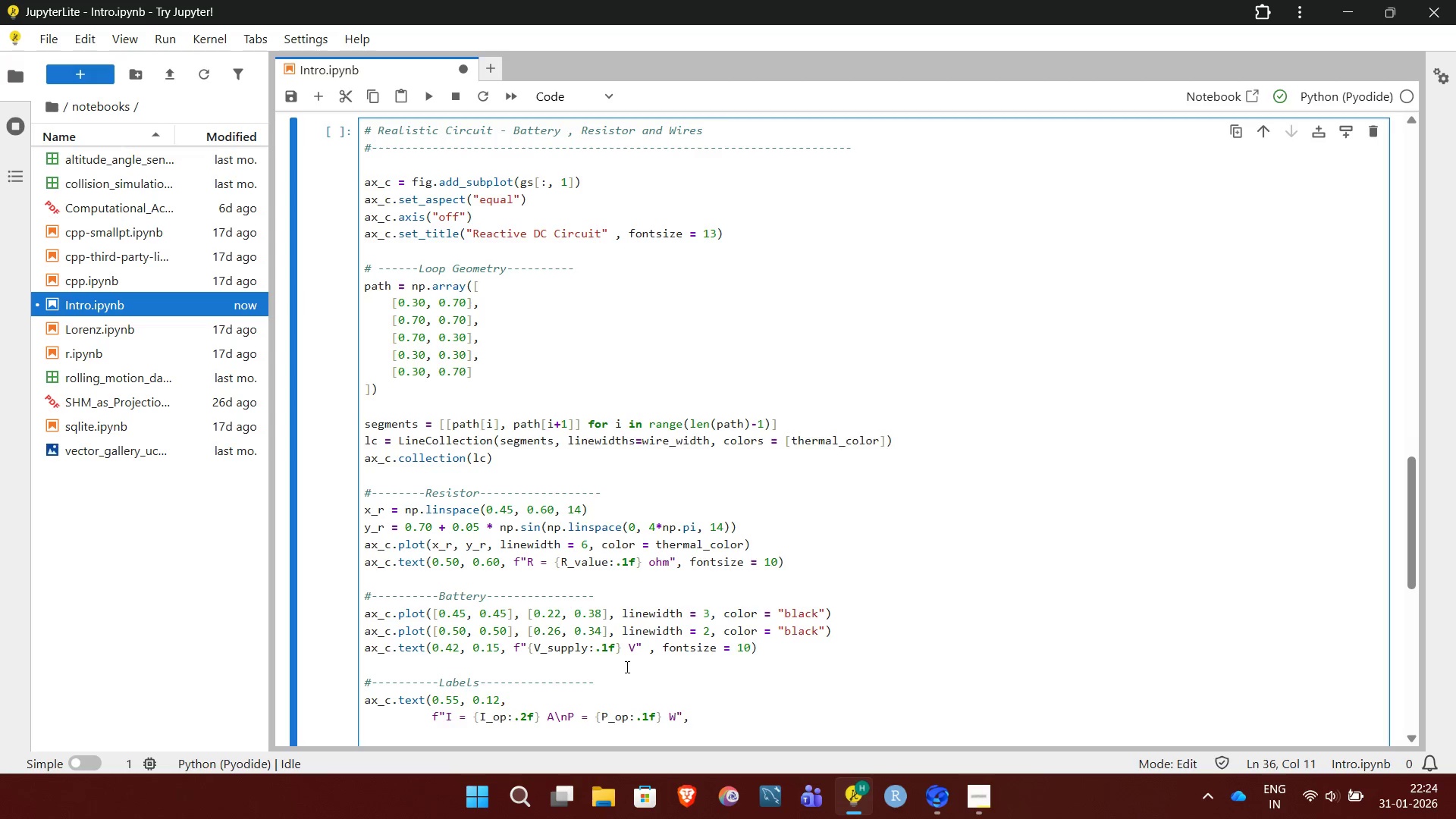 
type(fontsize = 10))
 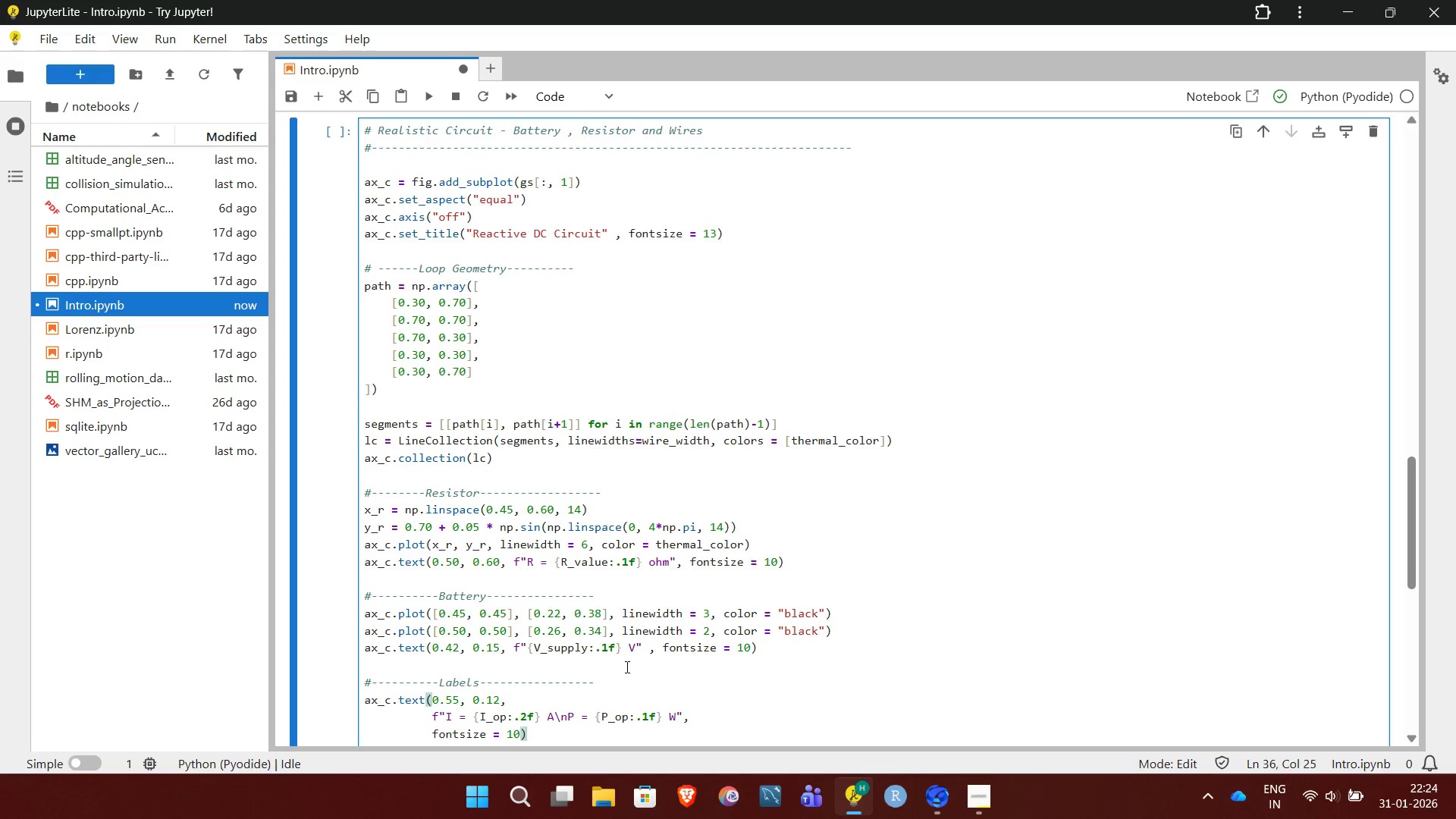 
key(Enter)
 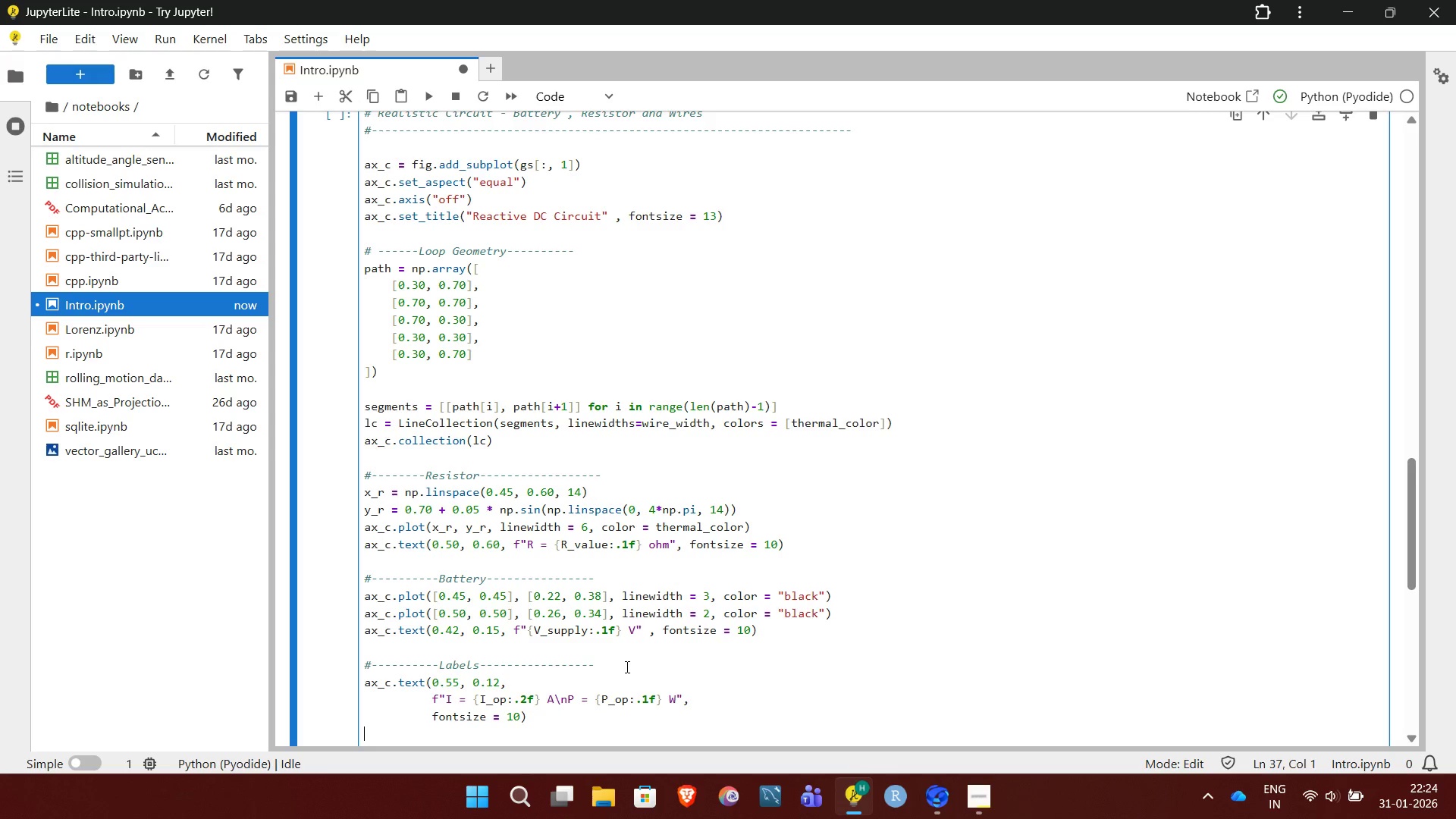 
key(Enter)
 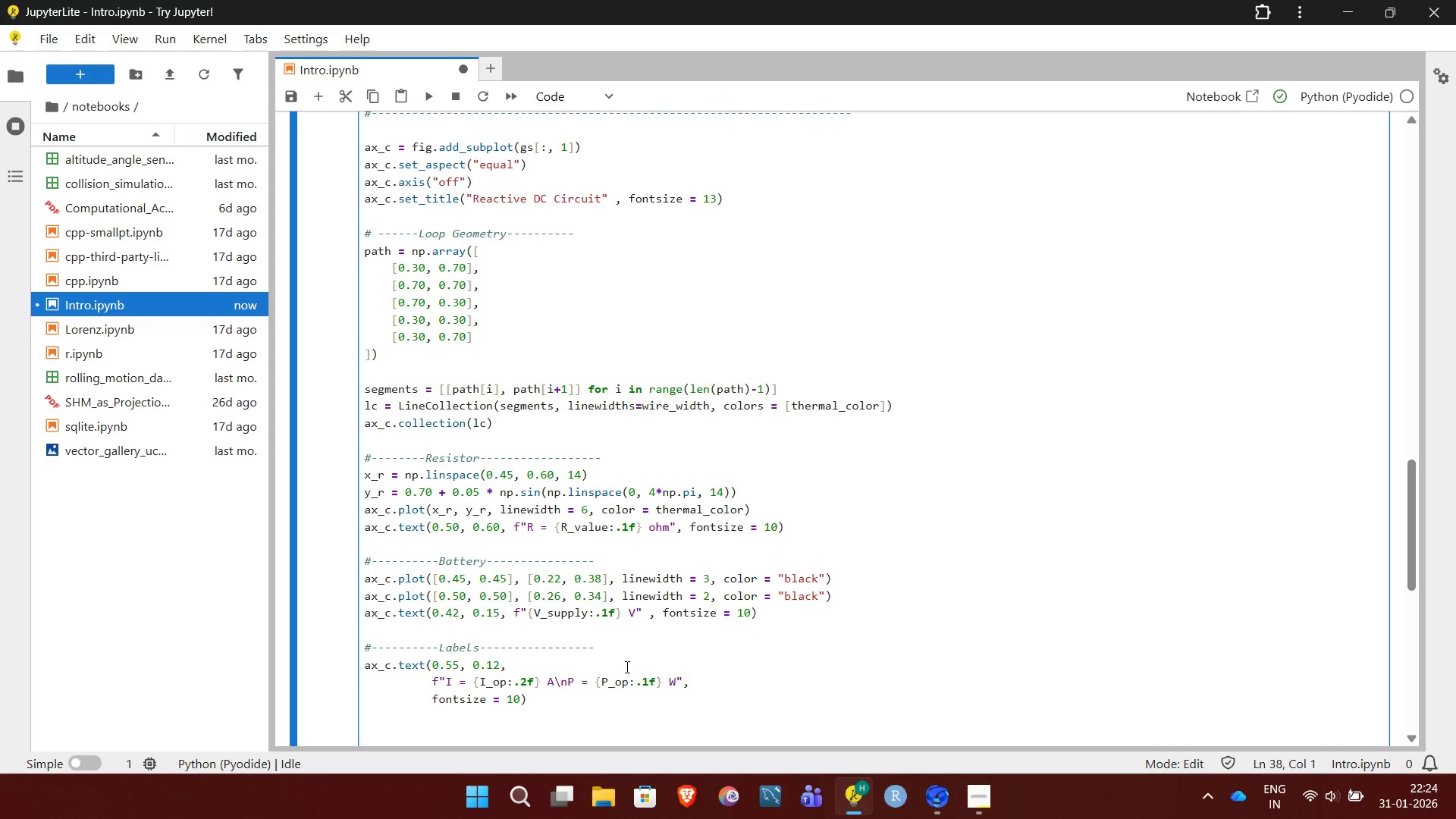 
type(#---Current Direction[Delete])
key(Backspace)
key(Backspace)
key(Backspace)
 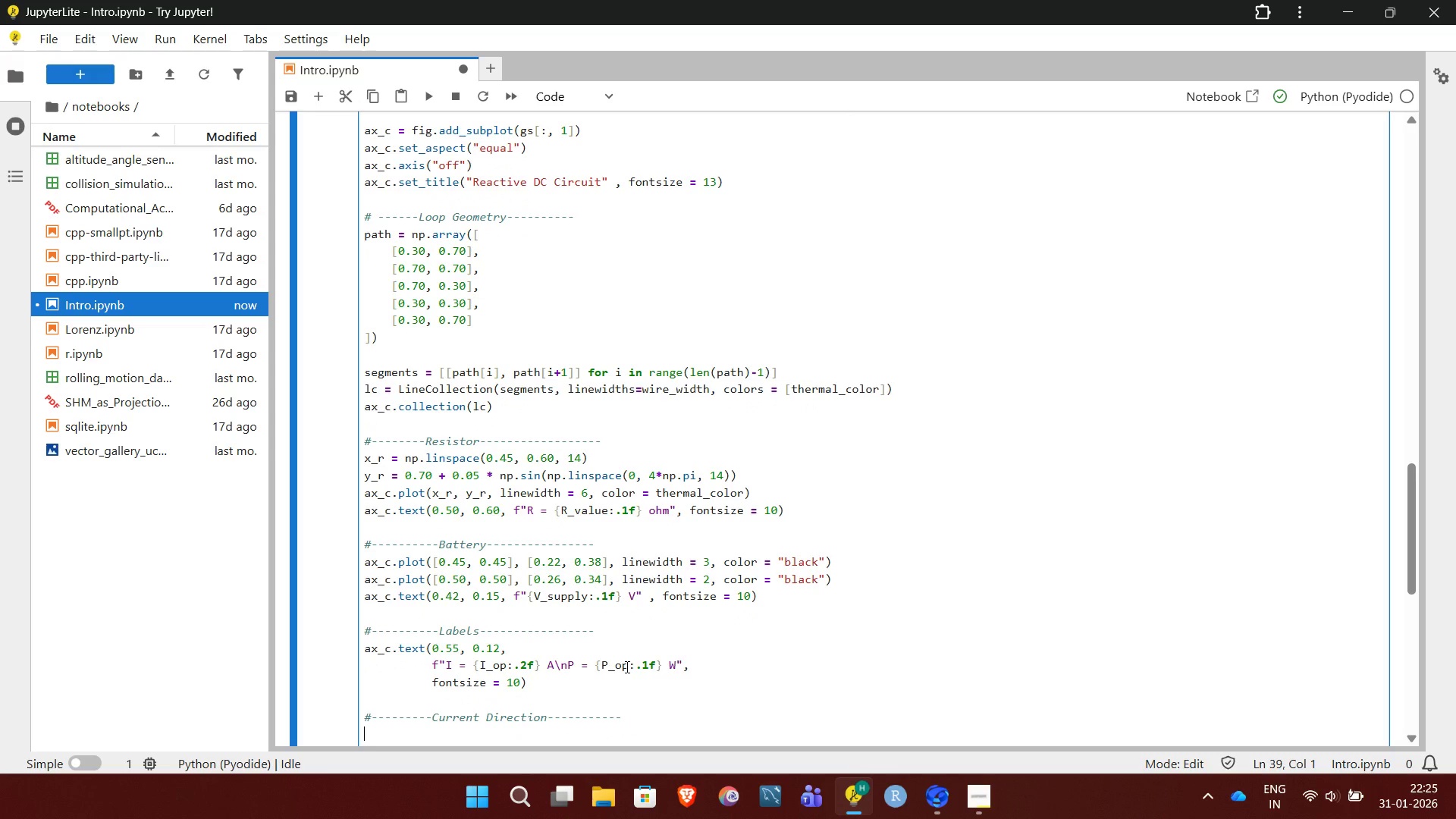 
key(Enter)
 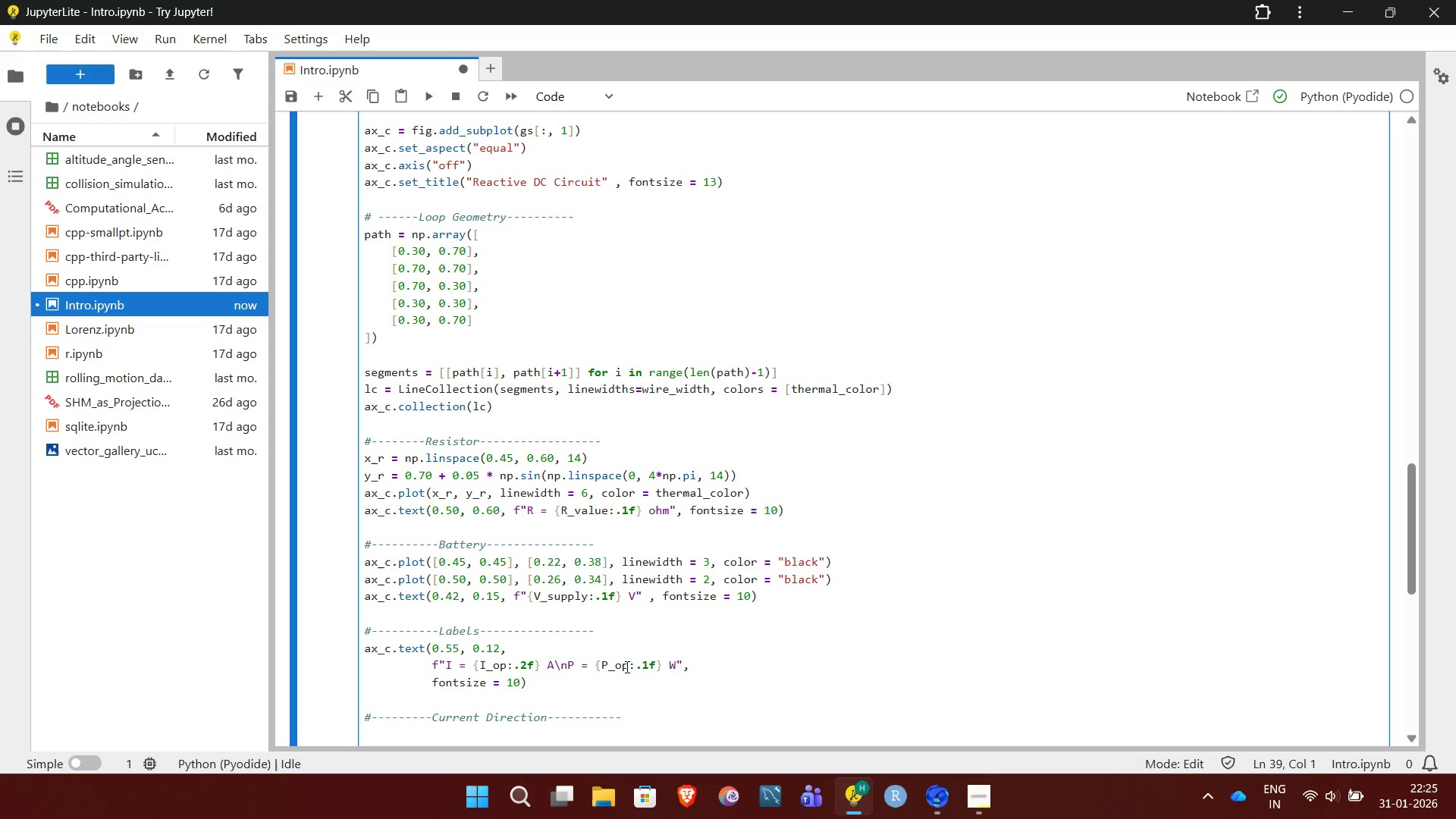 
wait(14.02)
 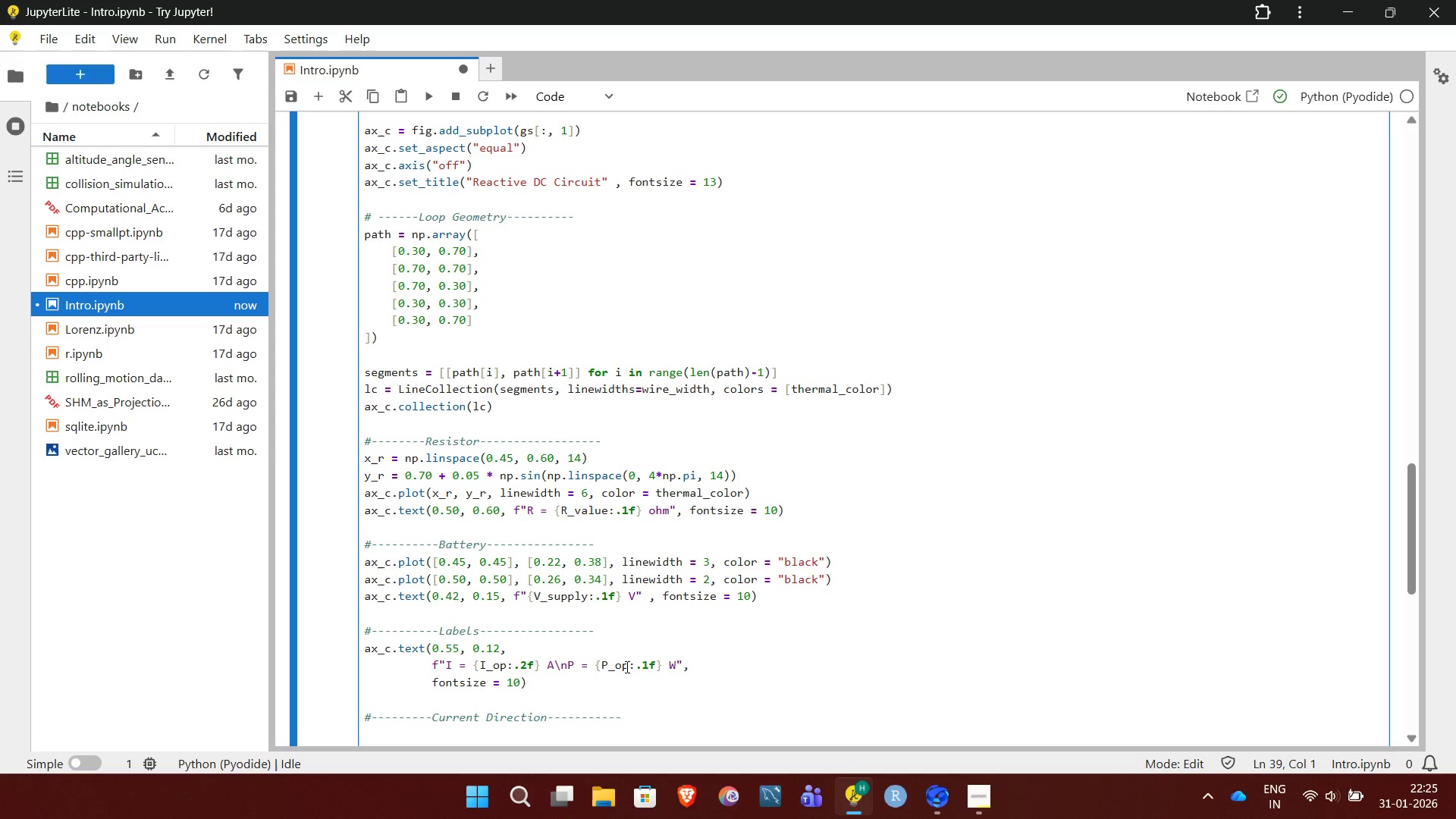 
type(ax_c.arrow(0.70, o)
key(Backspace)
type(0.55, 0.06,0)
key(Backspace)
type( 0,)
 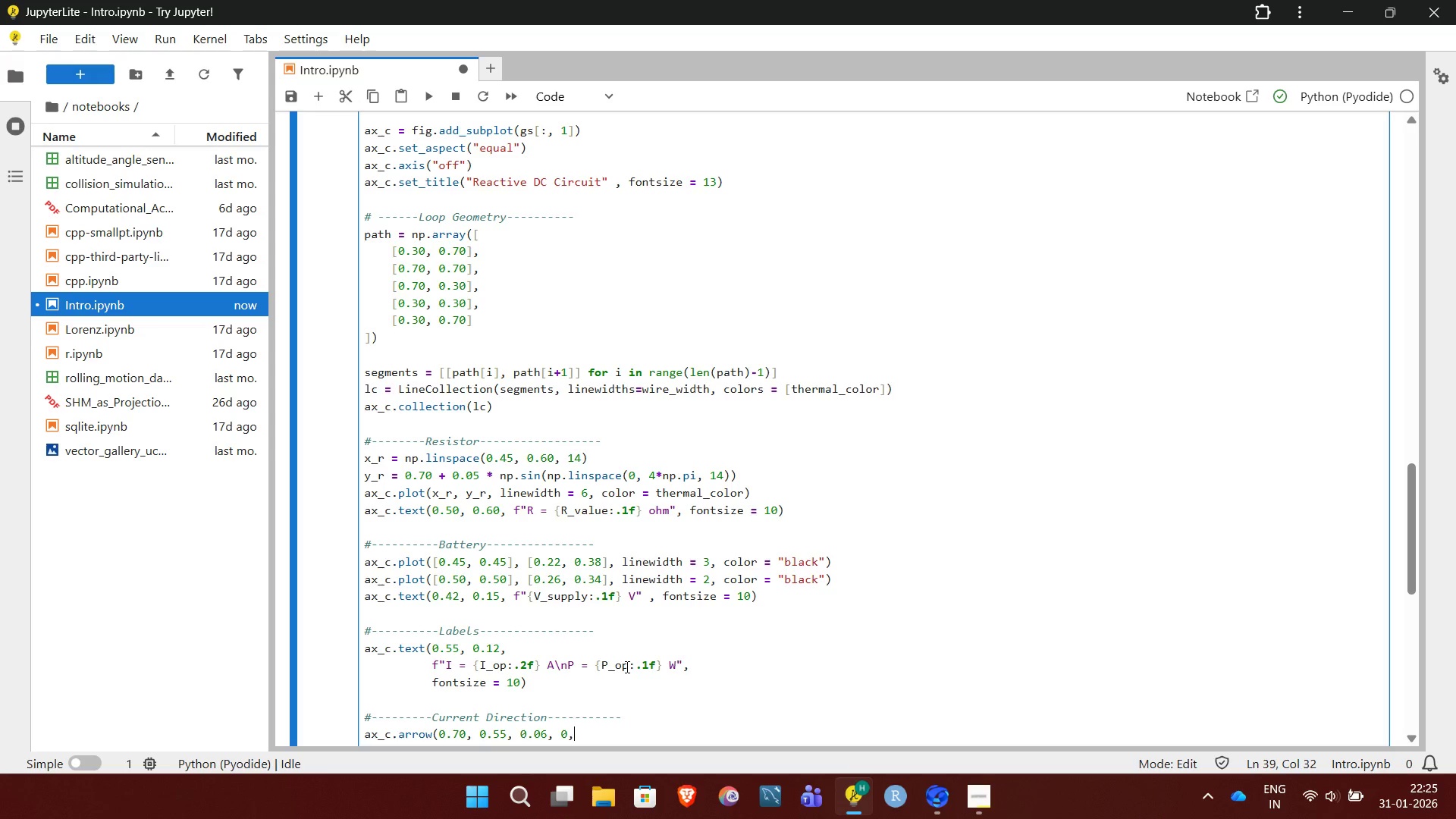 
key(Enter)
 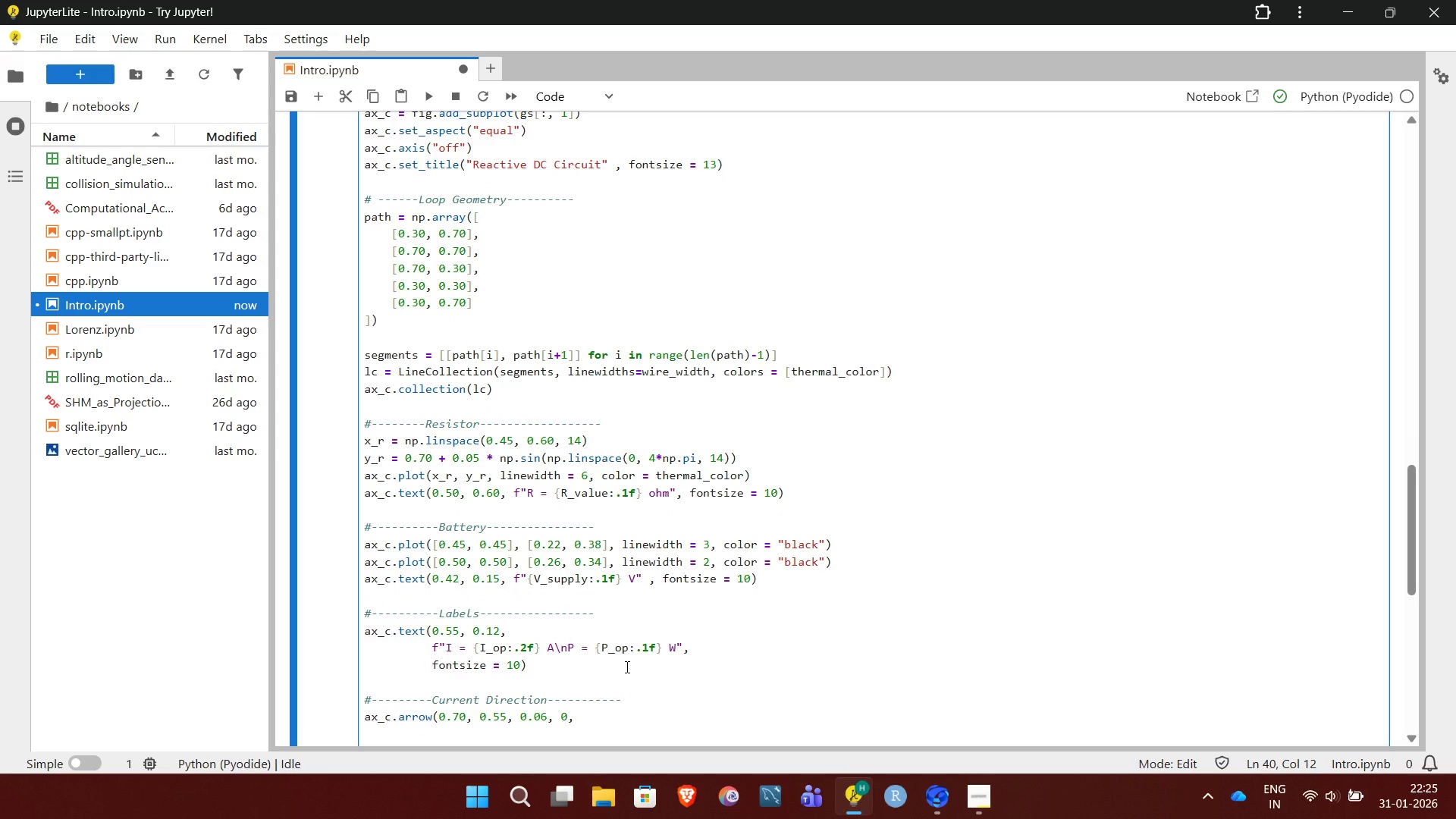 
type(head_width = 0.02, head_LEngth = 0.02,)
 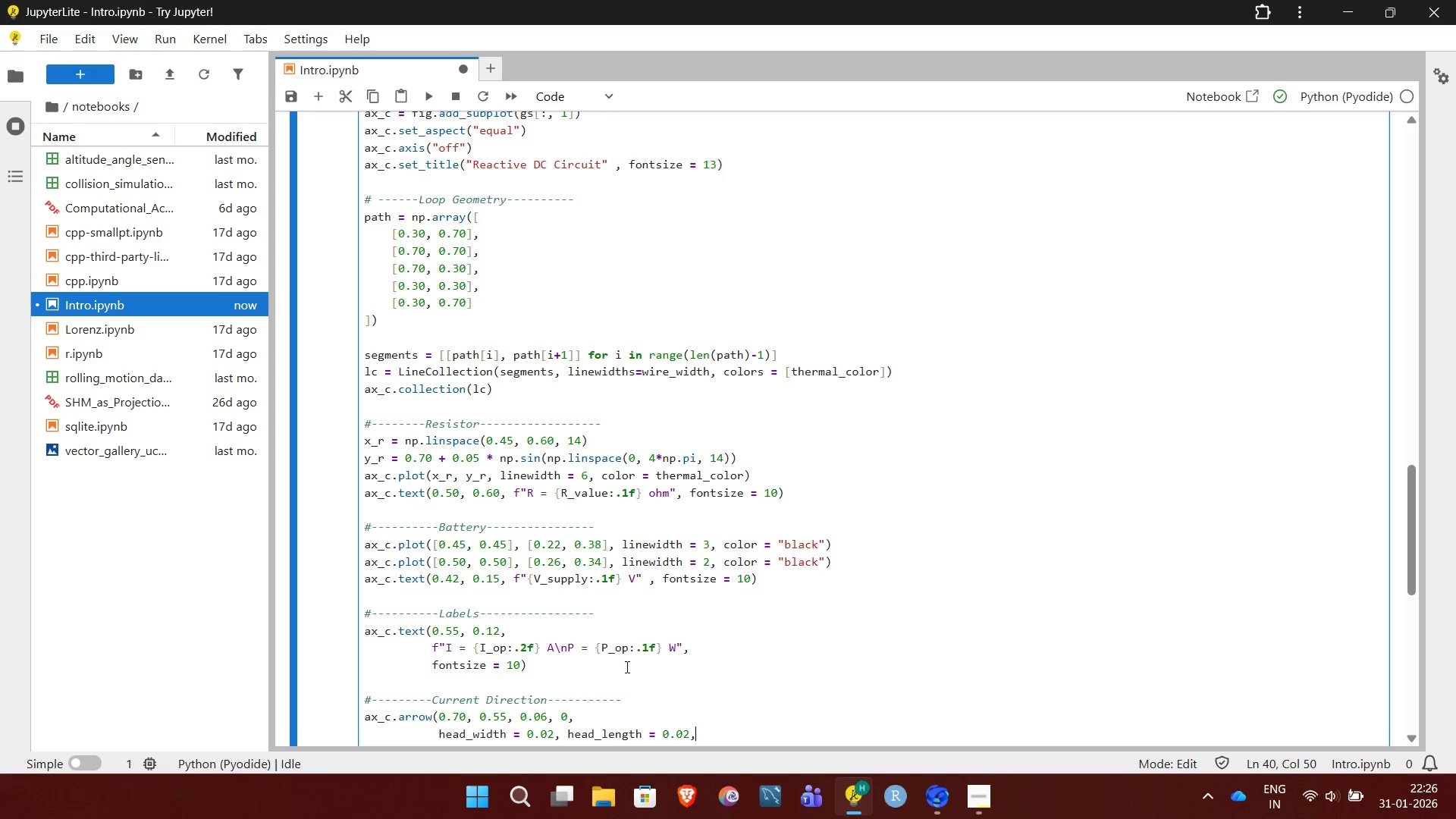 